 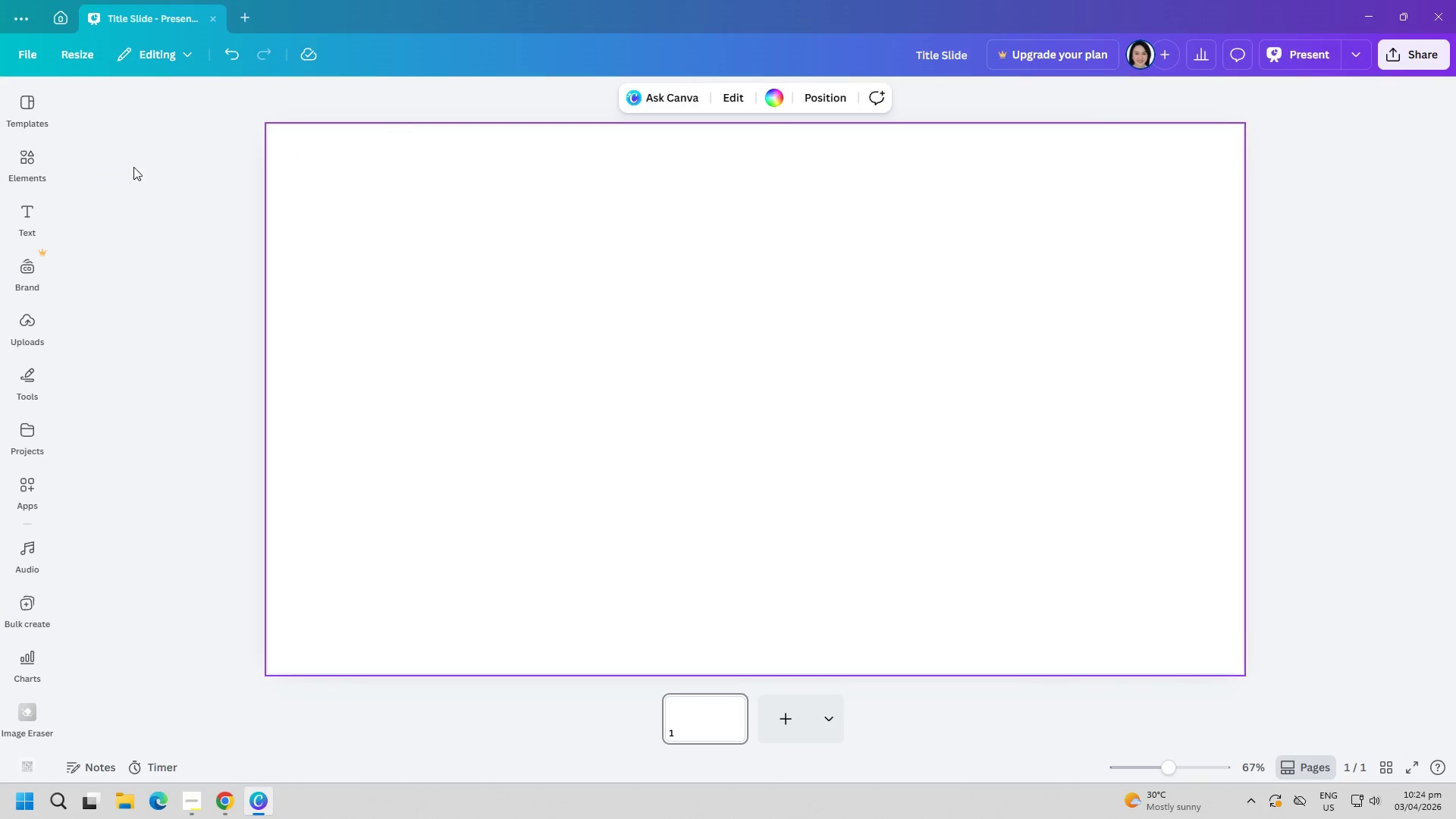 
left_click([558, 320])
 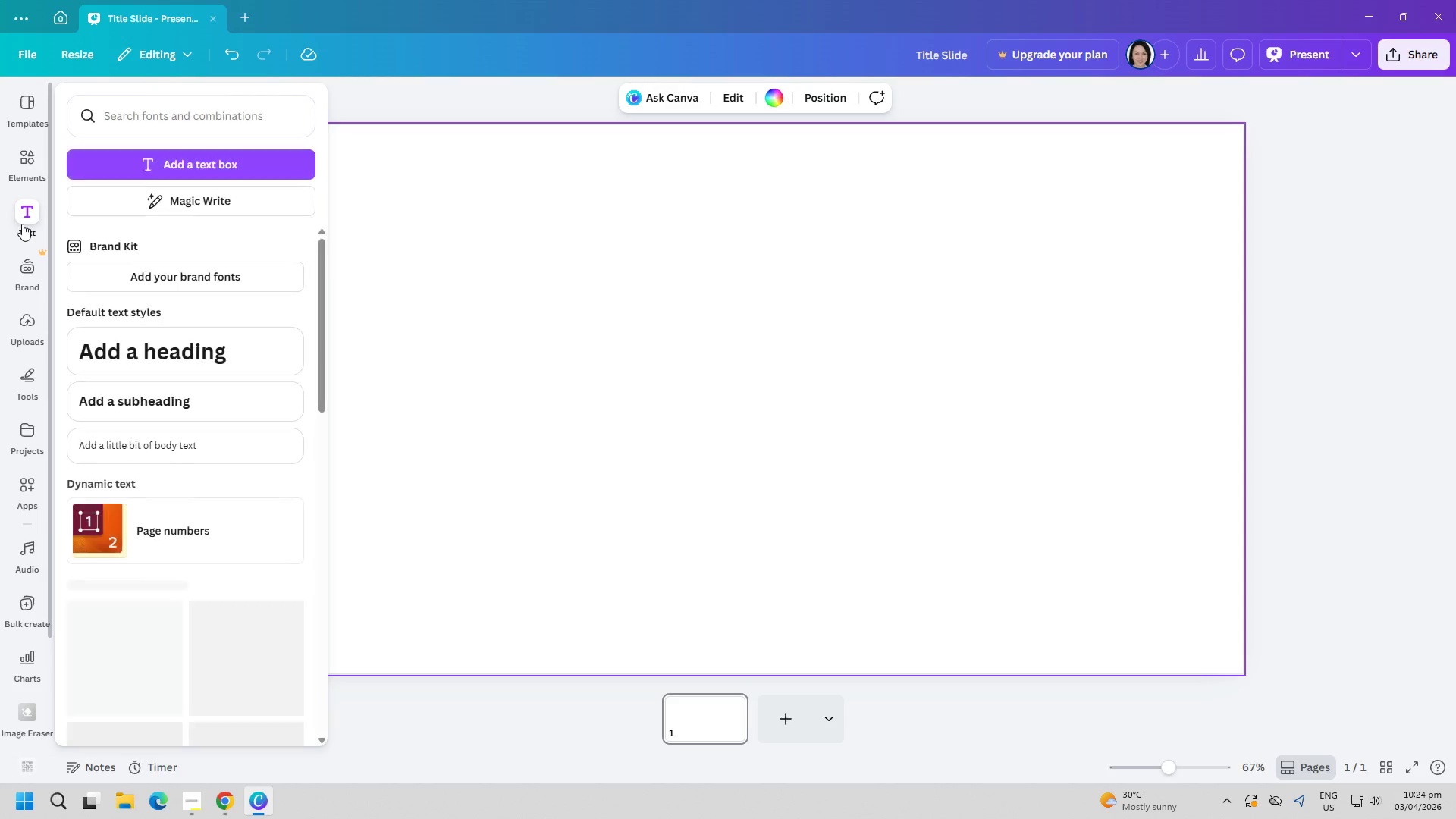 
left_click([33, 162])
 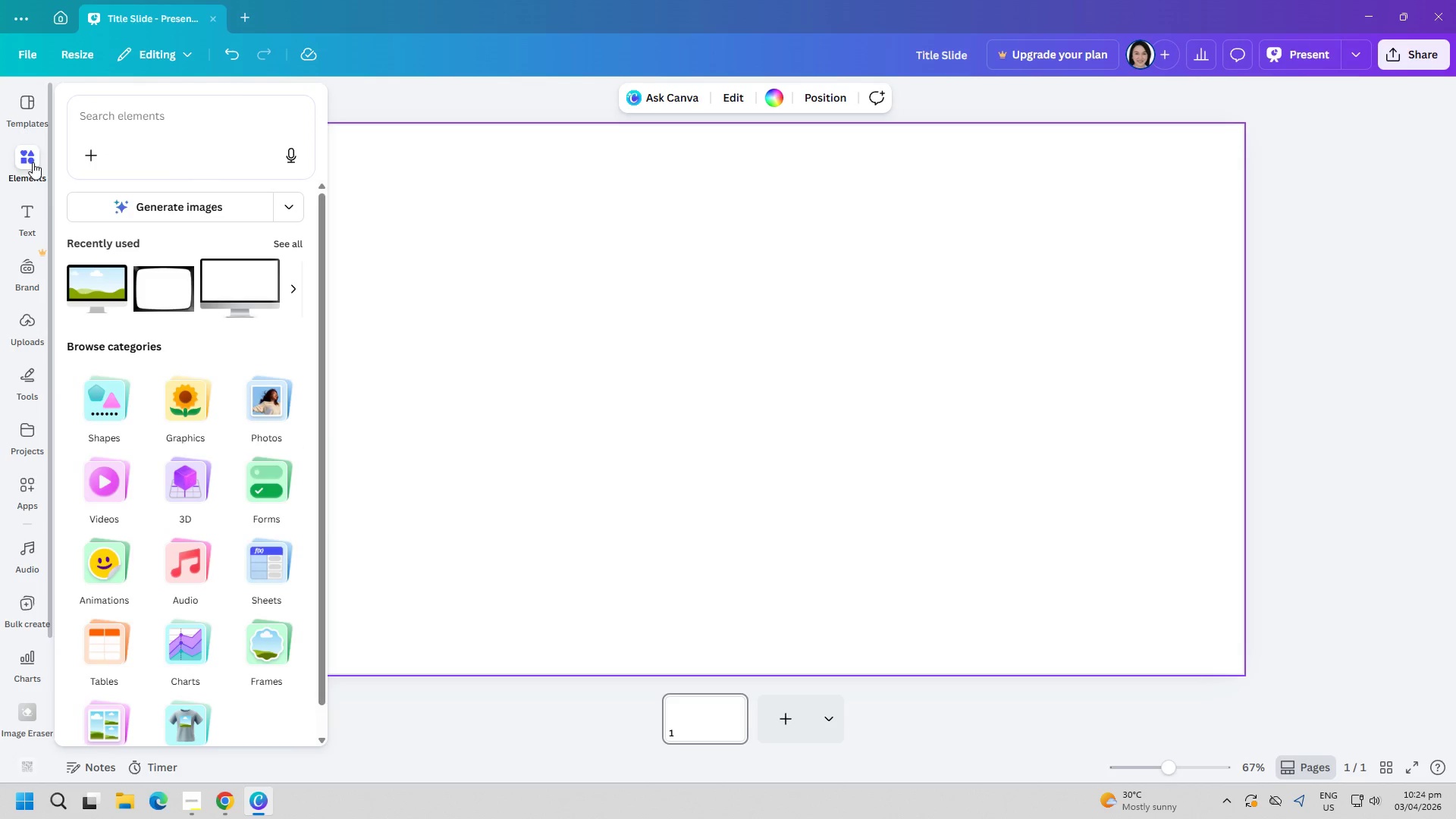 
left_click([21, 123])
 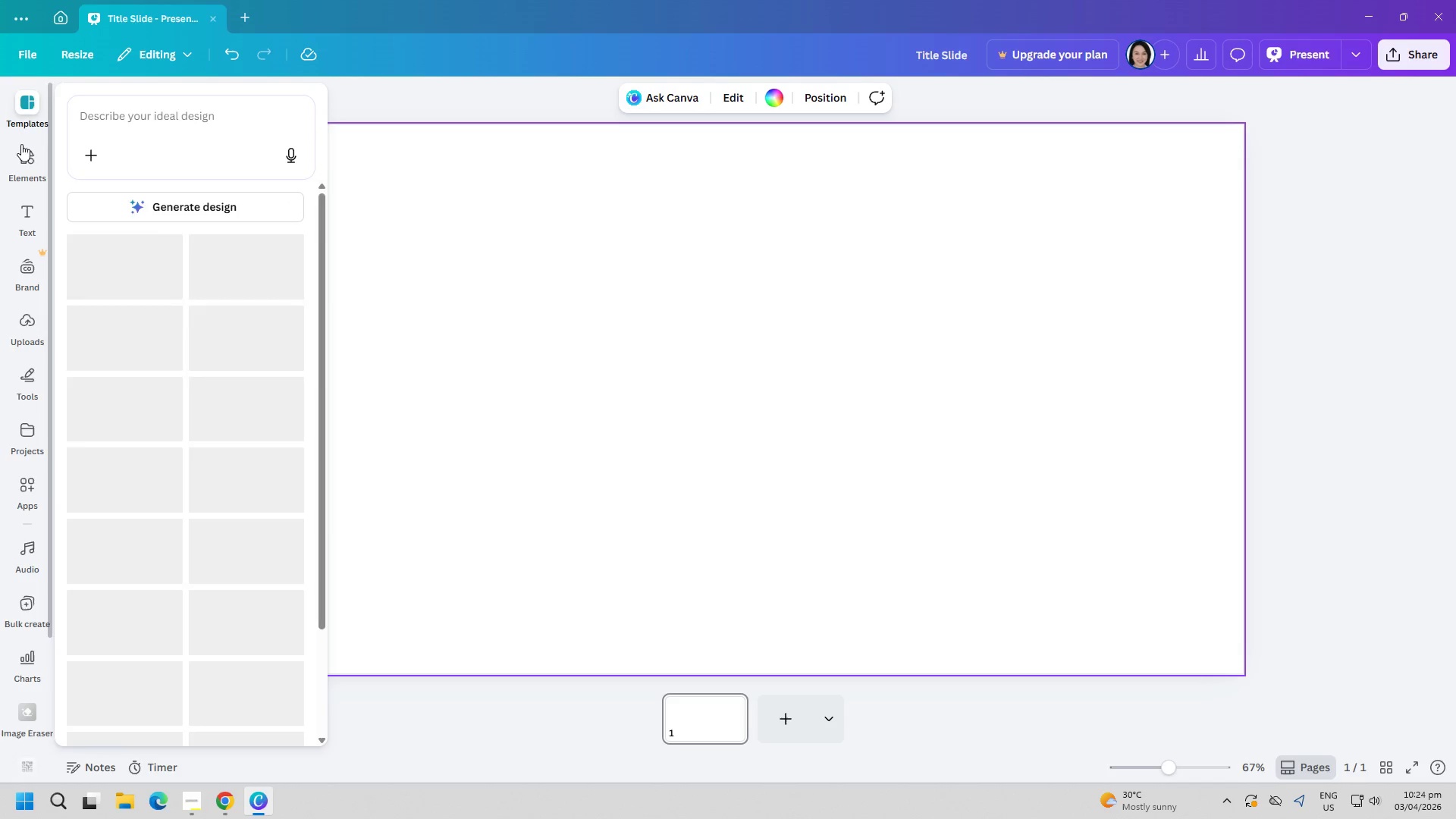 
left_click([21, 146])
 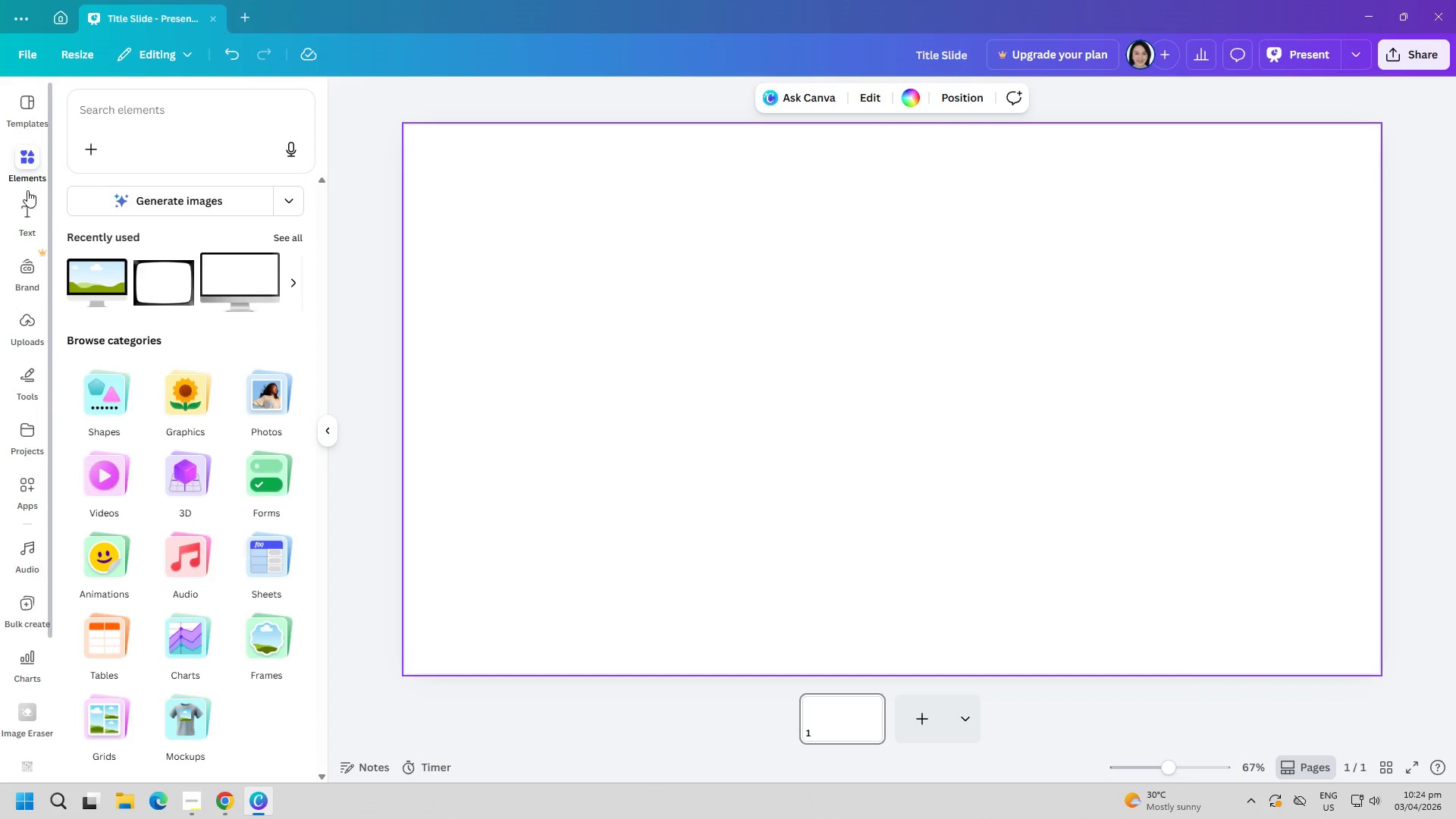 
left_click([29, 206])
 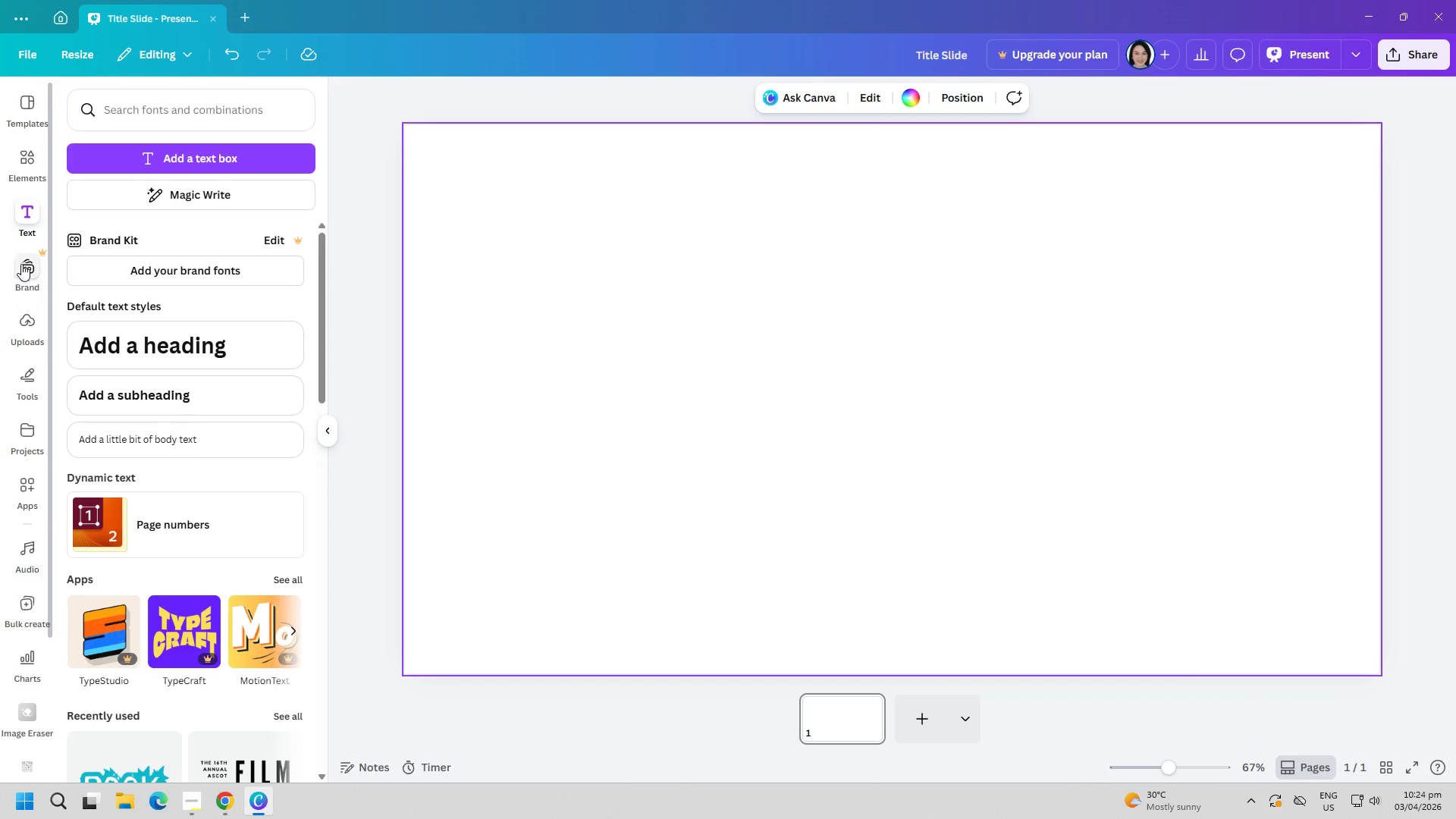 
left_click([21, 267])
 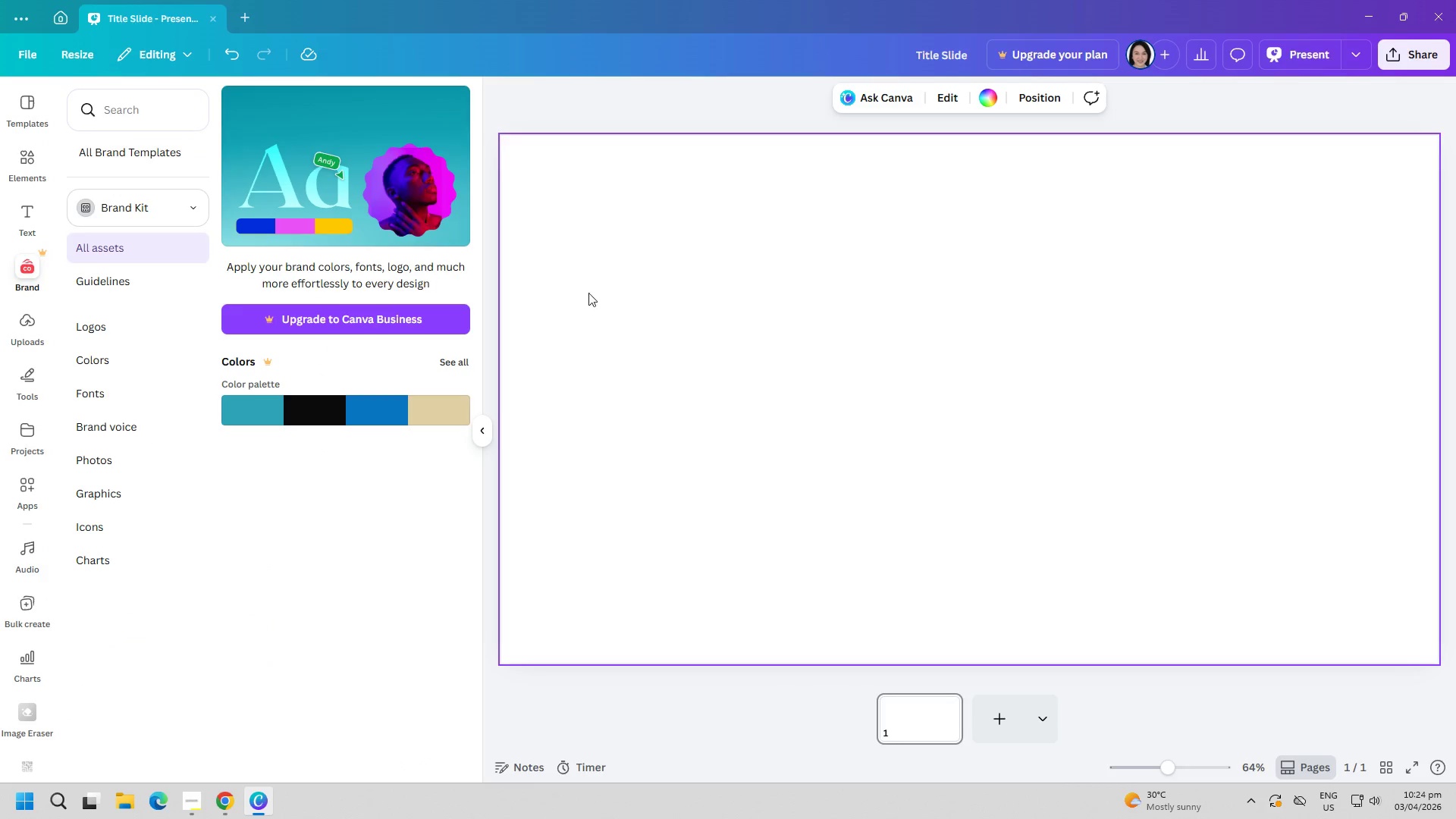 
left_click([704, 288])
 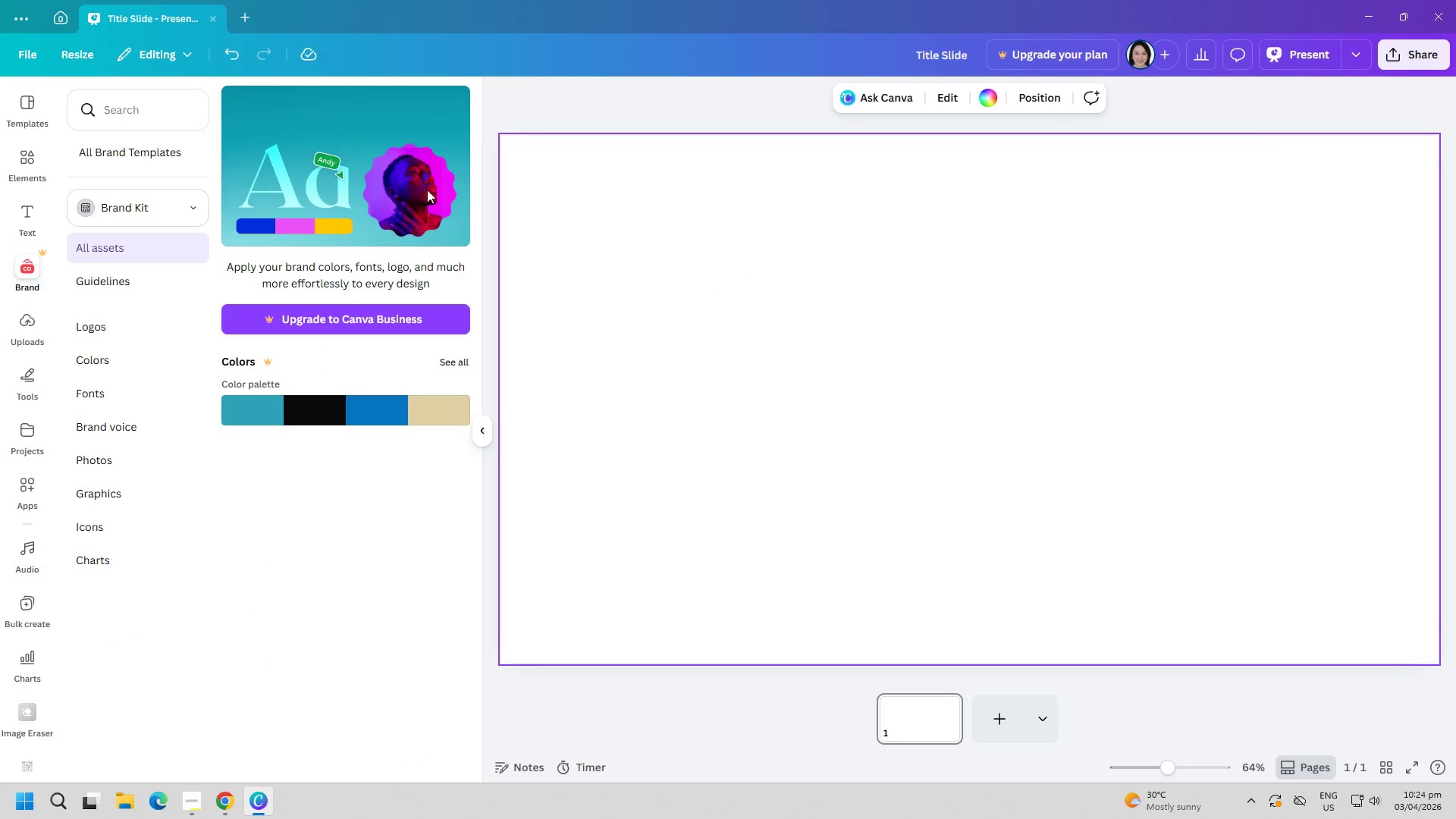 
left_click([150, 64])
 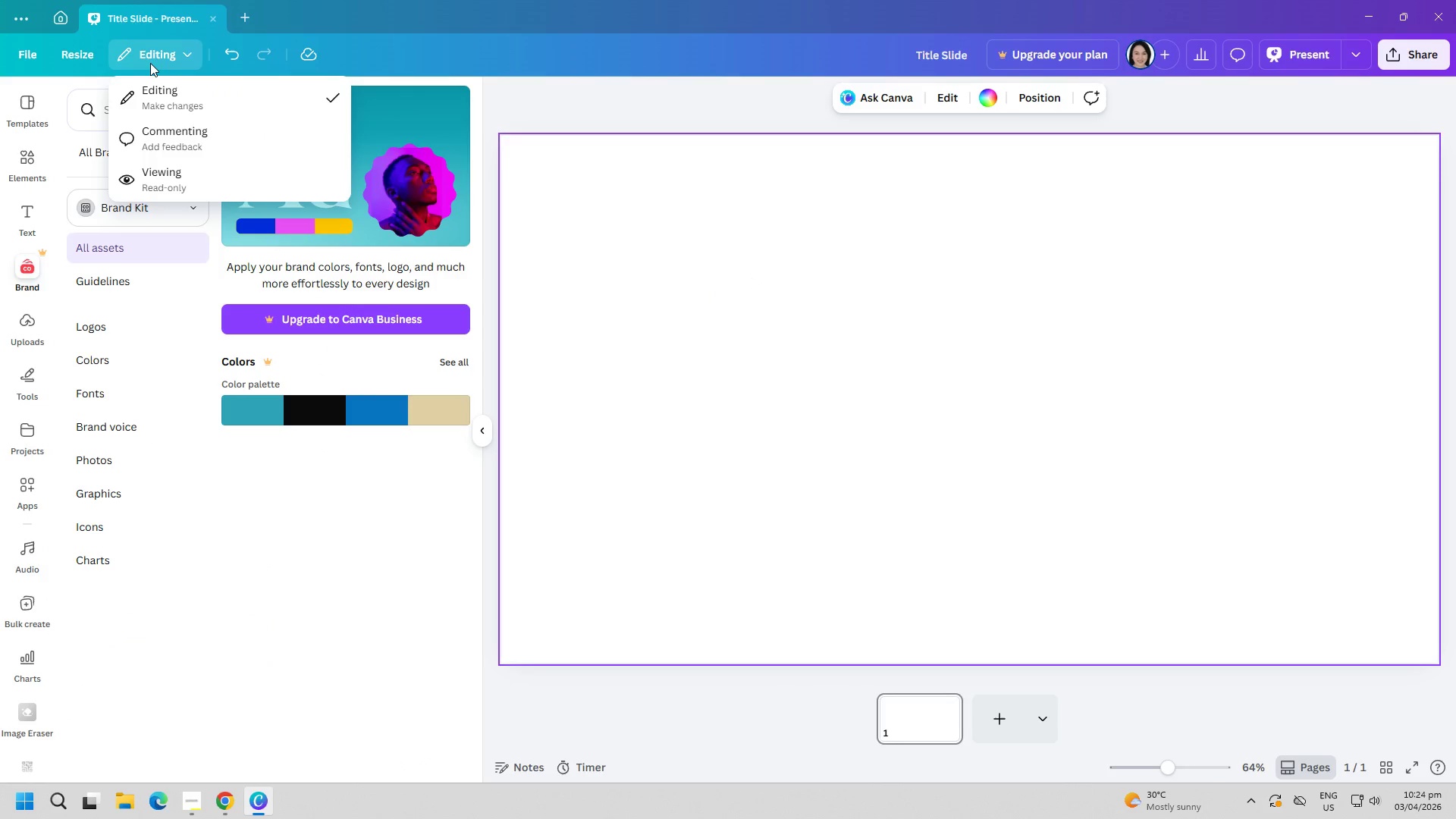 
left_click([150, 60])
 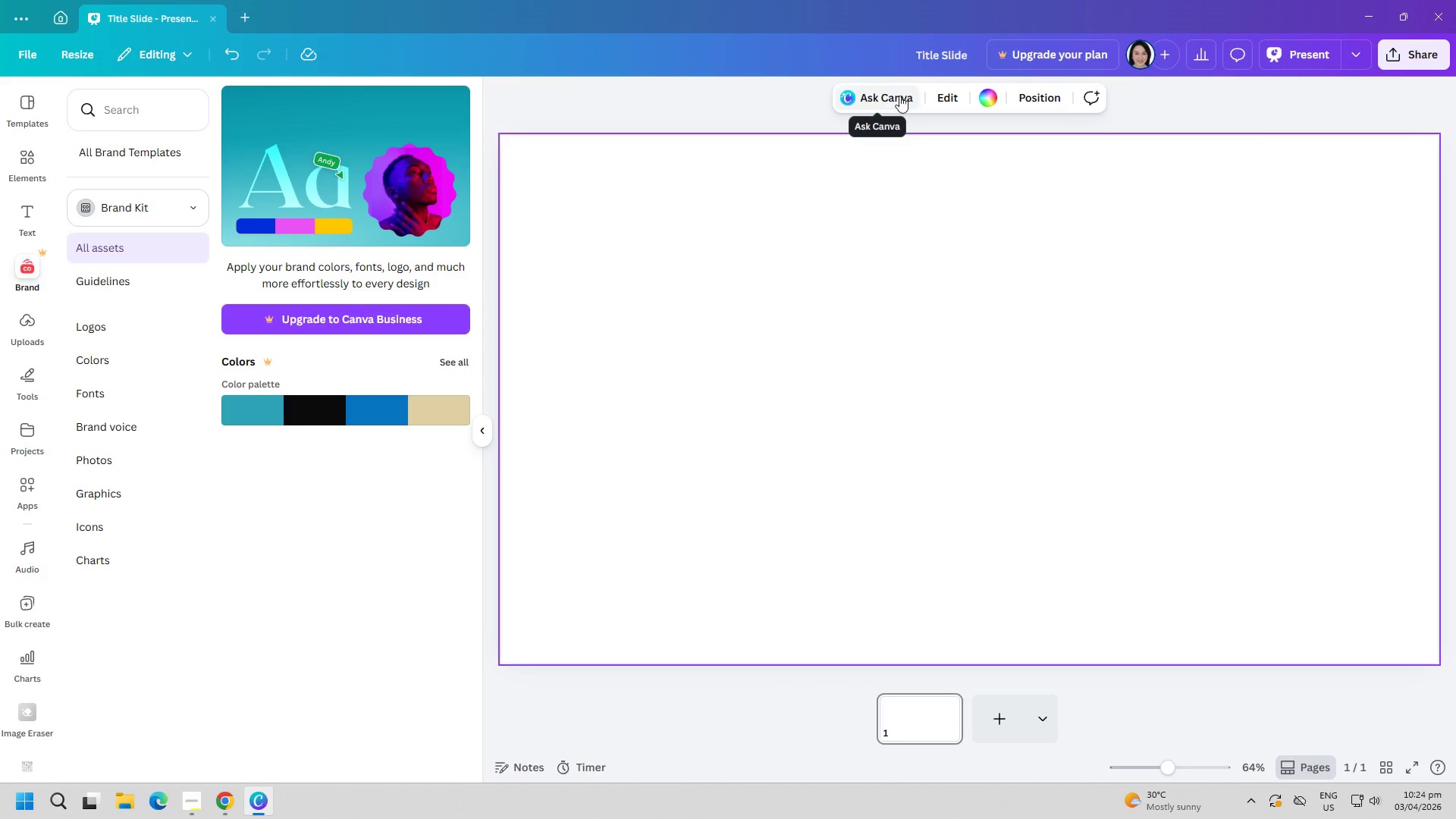 
left_click([952, 92])
 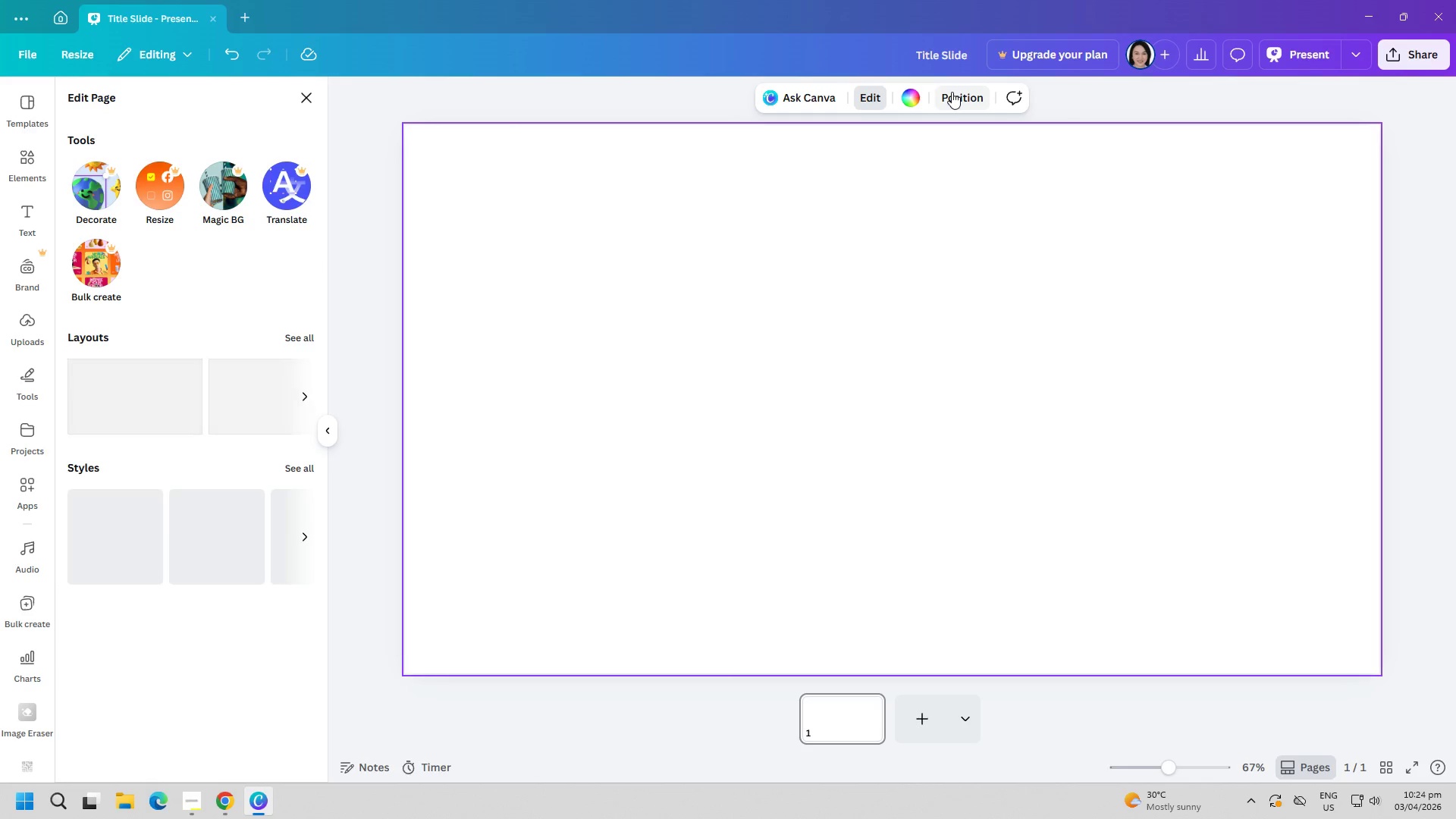 
left_click([790, 262])
 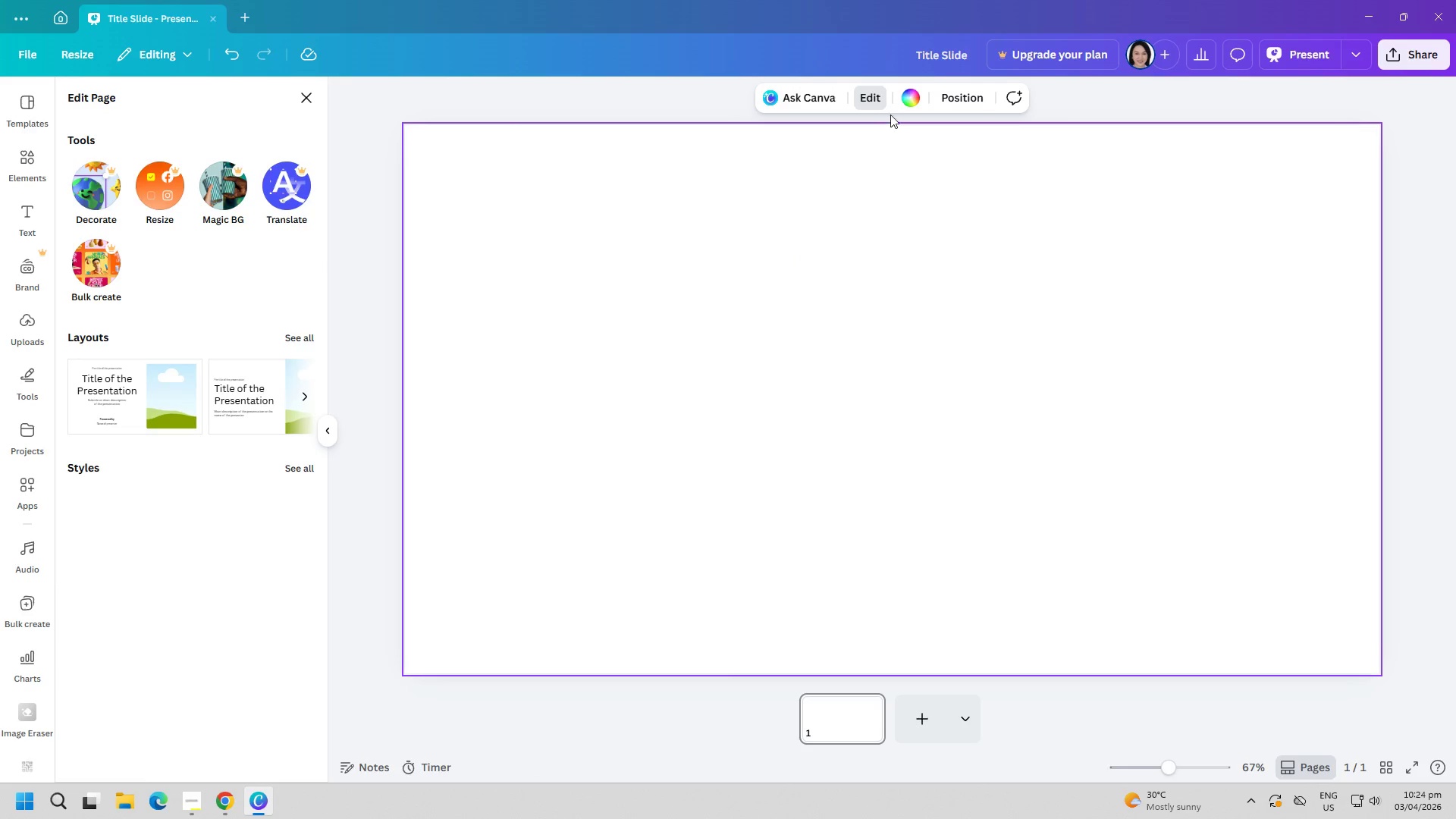 
left_click([899, 99])
 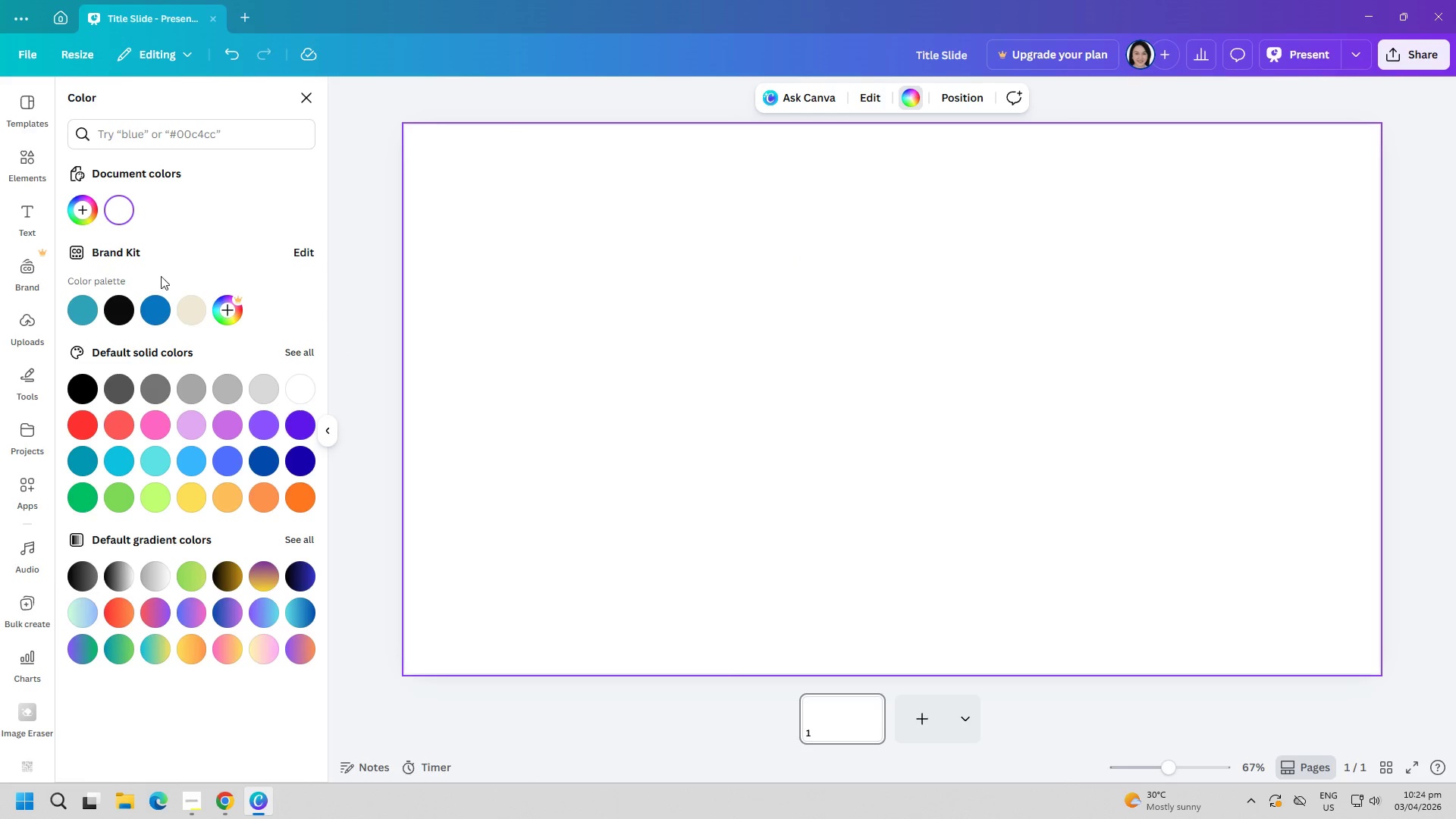 
left_click([171, 136])
 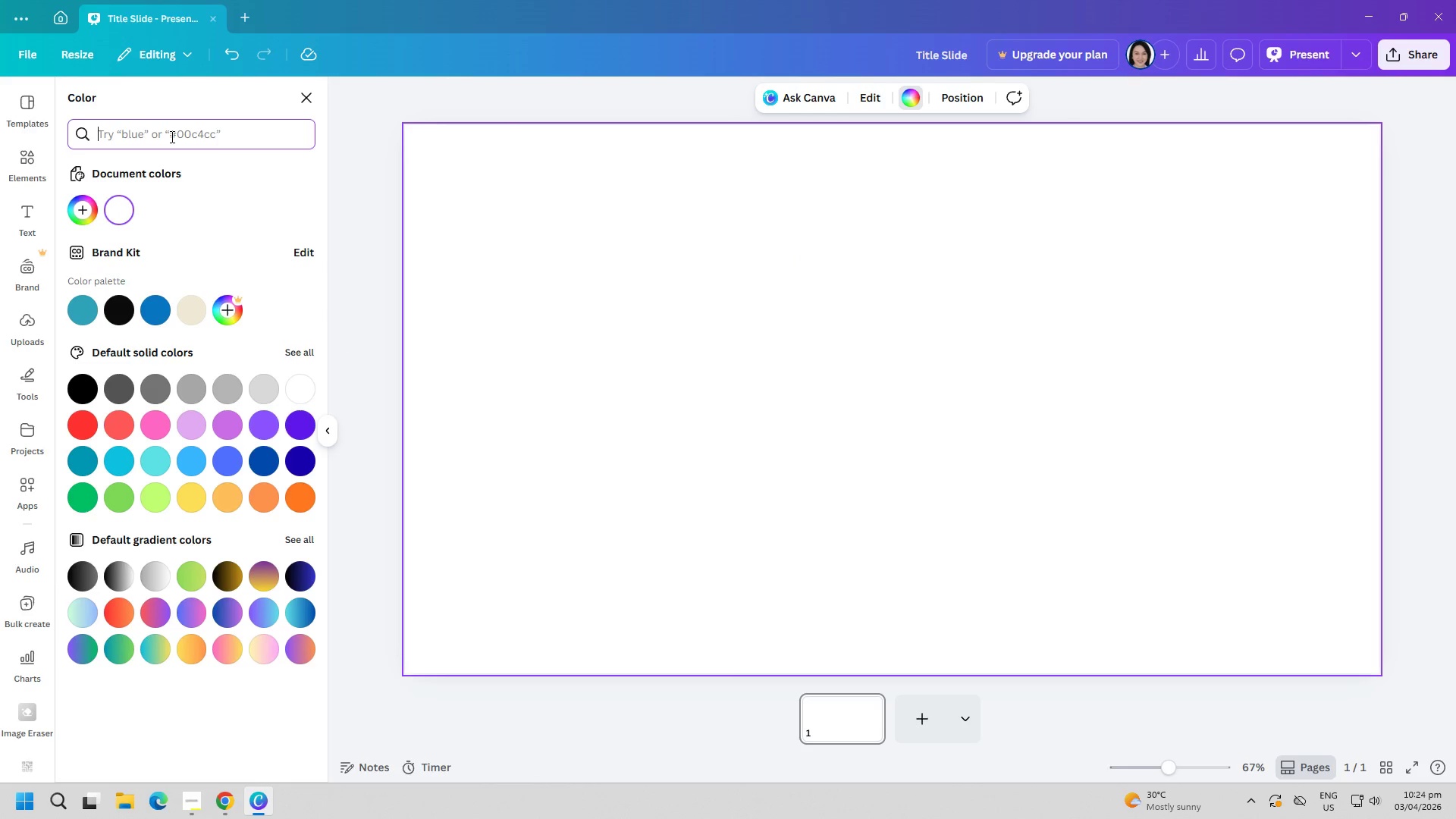 
key(Control+ControlLeft)
 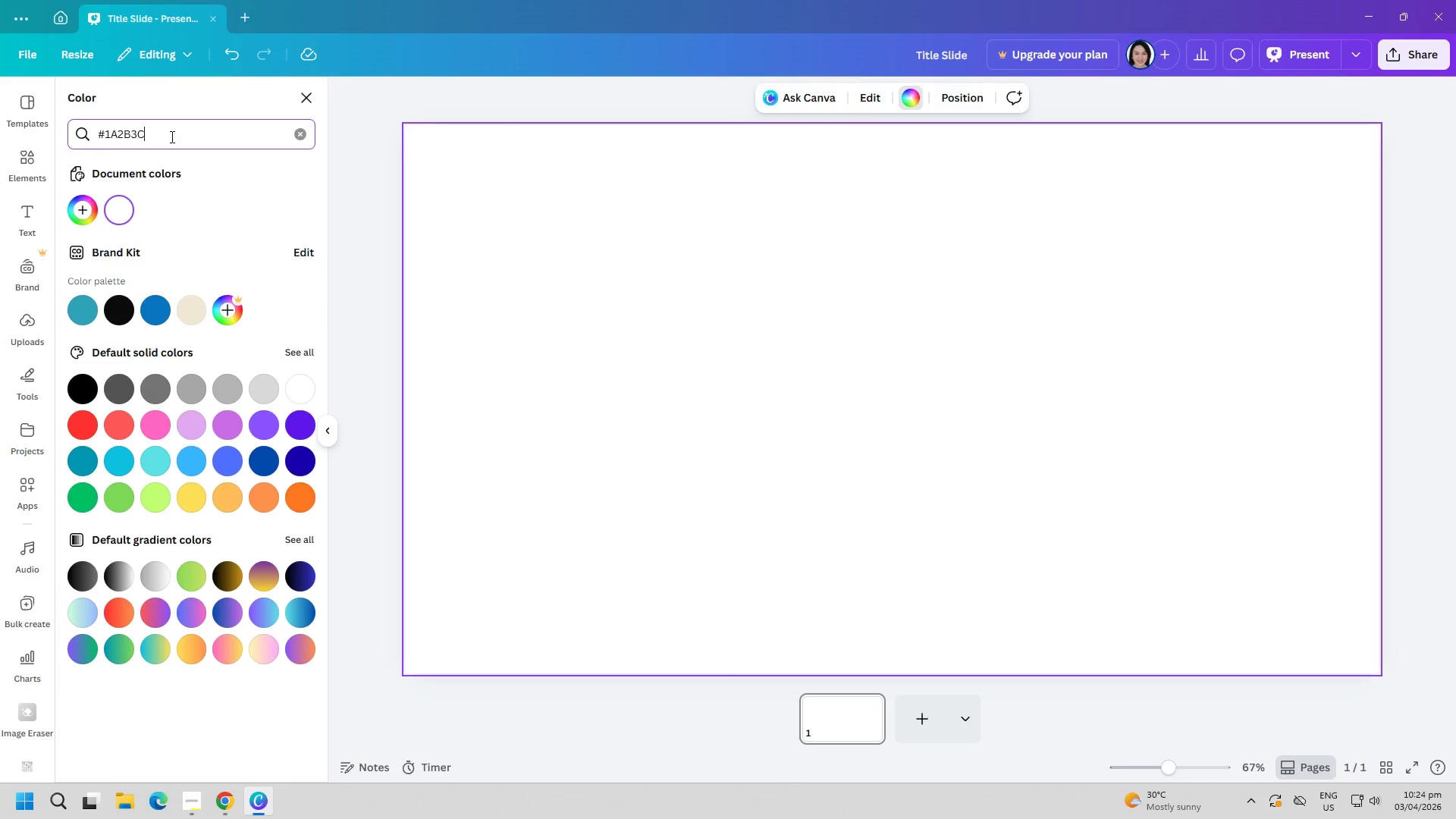 
key(Control+V)
 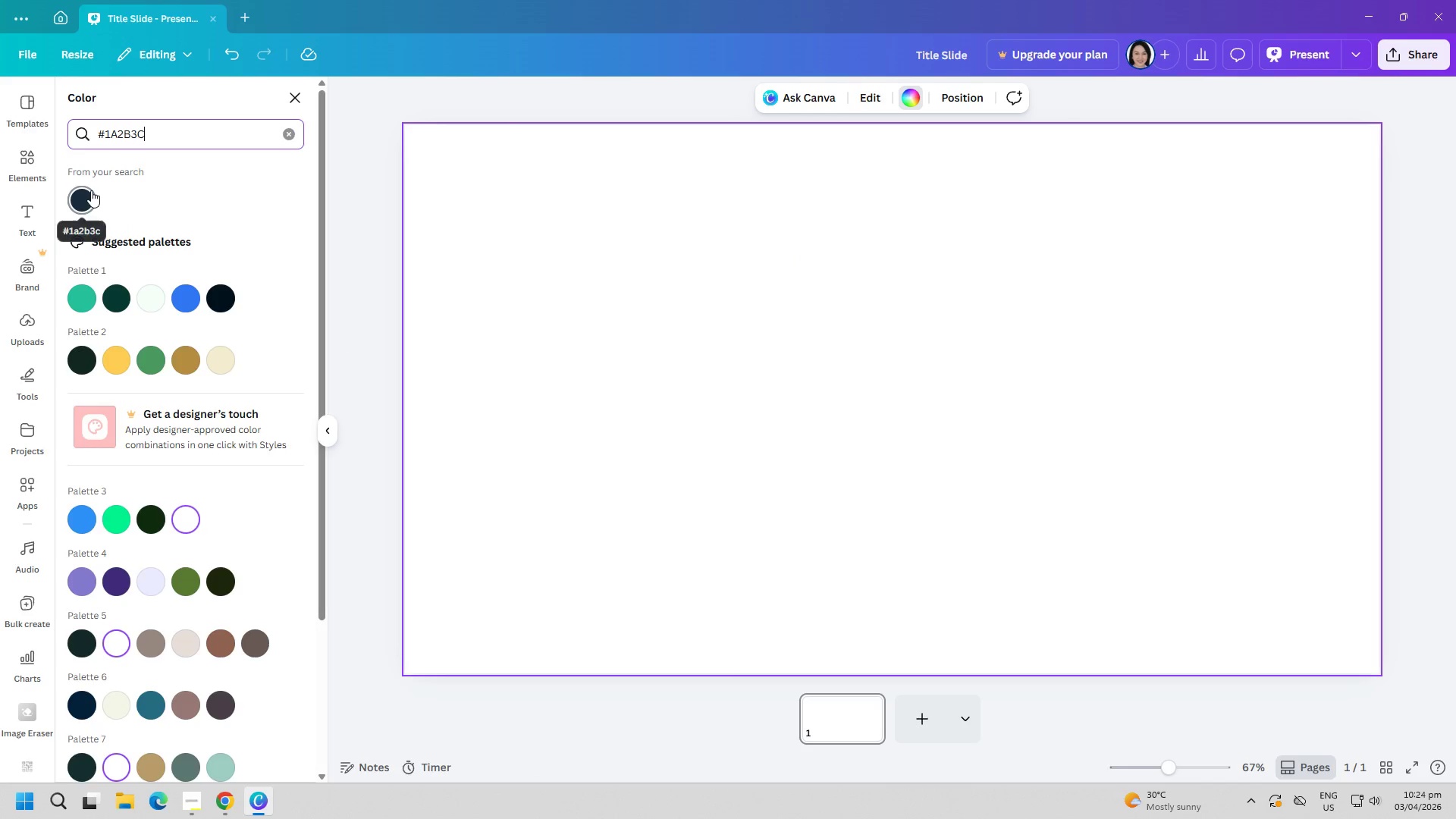 
left_click([91, 190])
 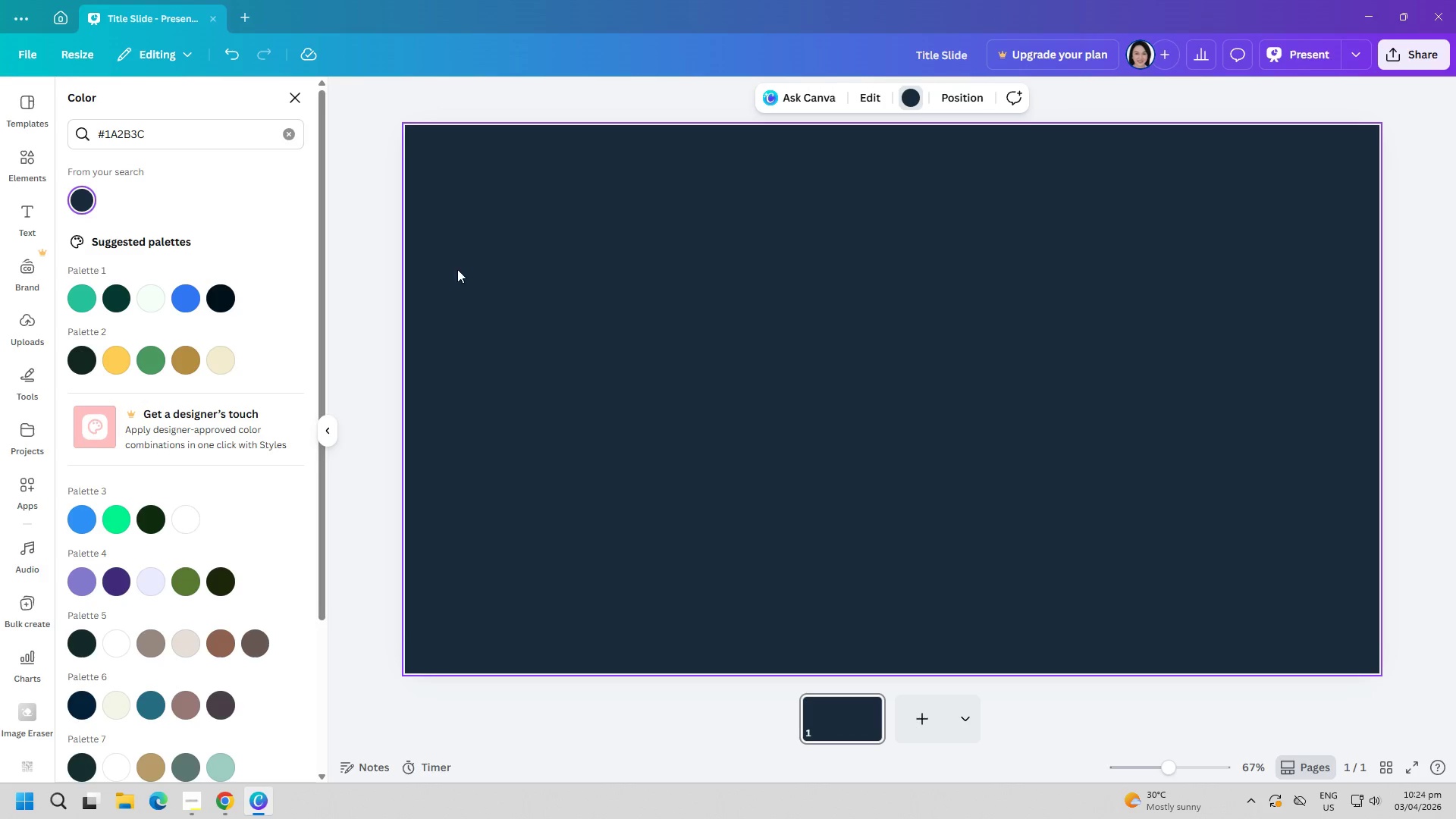 
left_click([670, 344])
 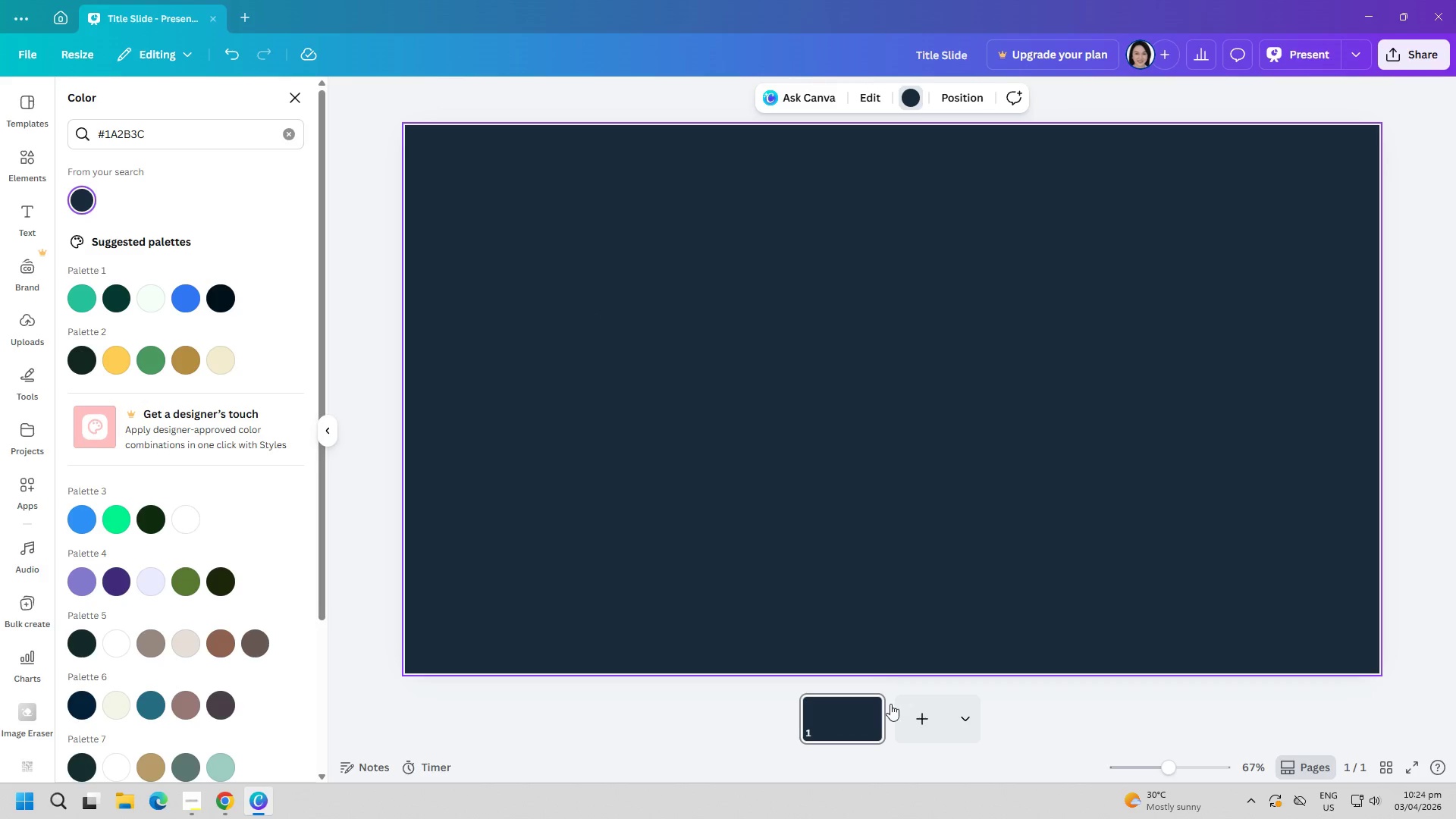 
left_click([913, 721])
 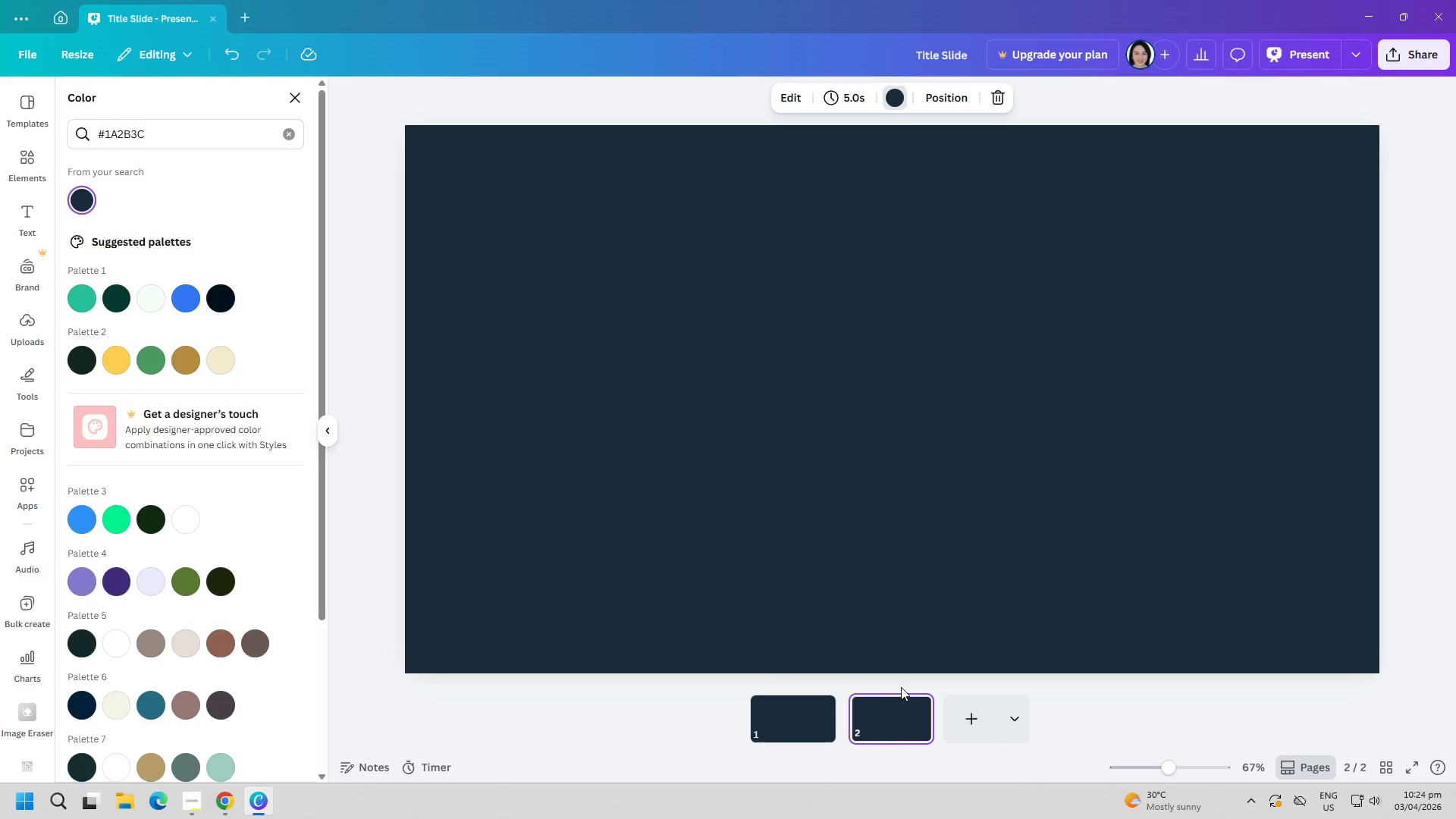 
left_click([974, 724])
 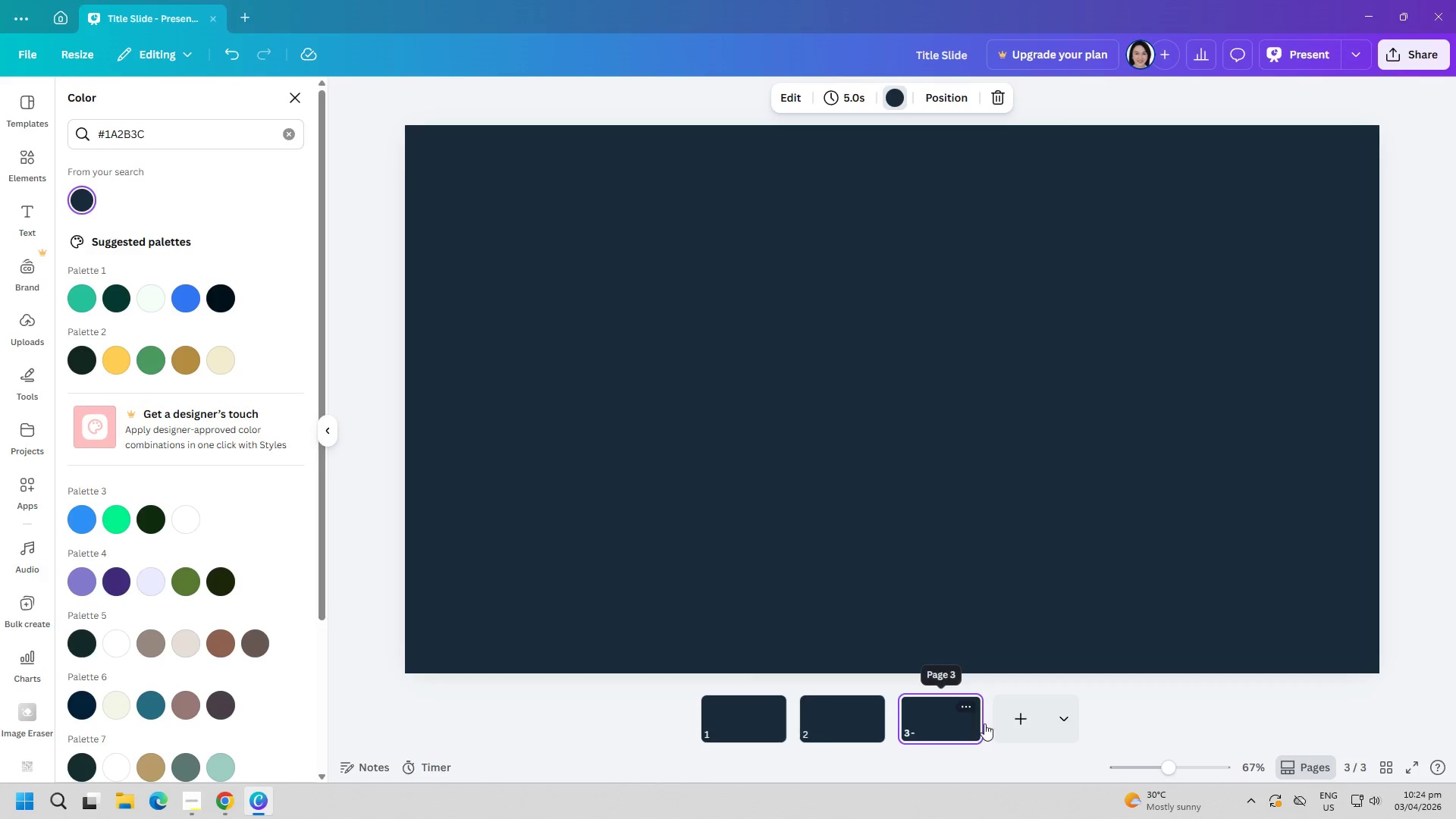 
left_click([1015, 720])
 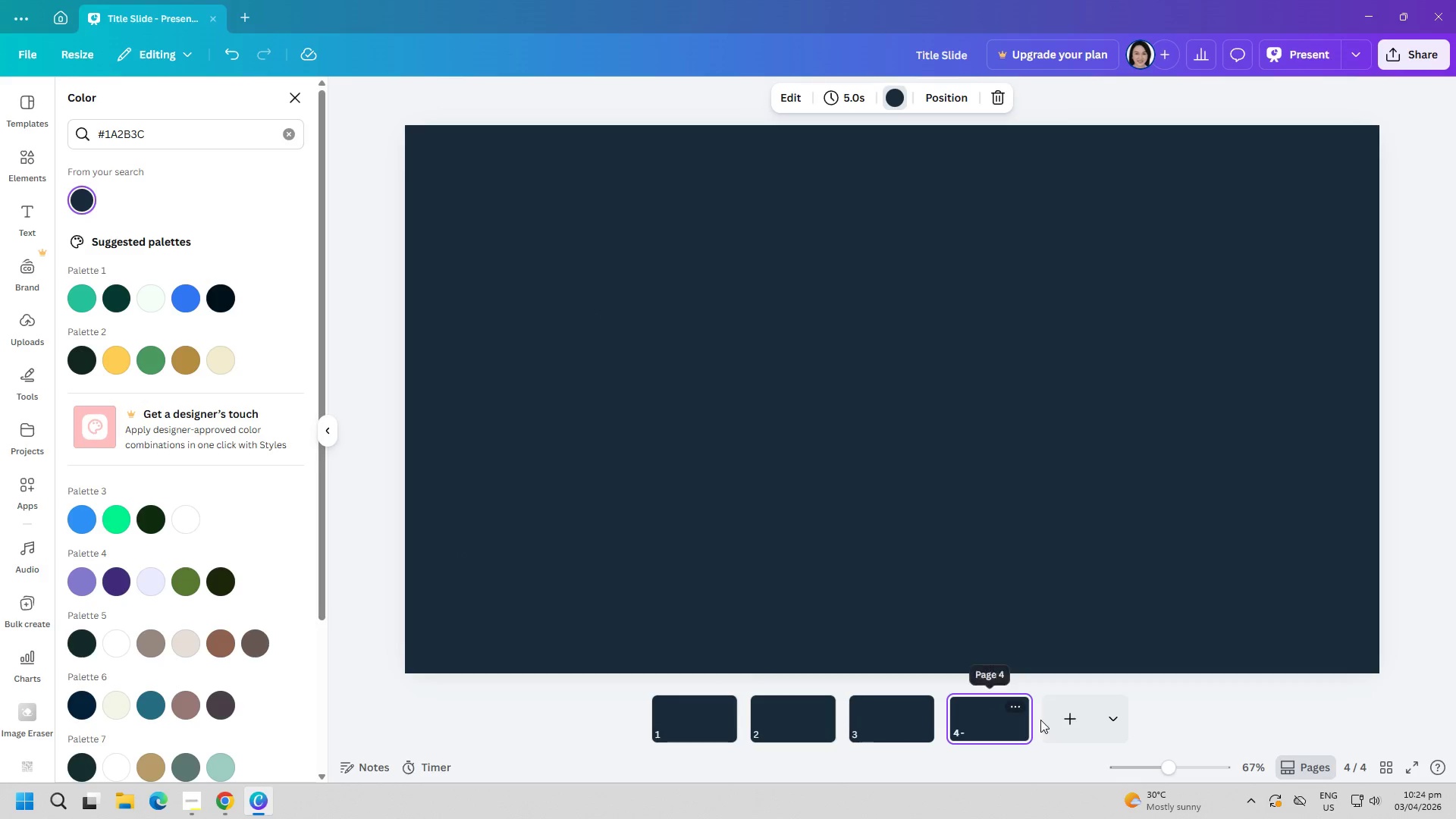 
left_click([1059, 717])
 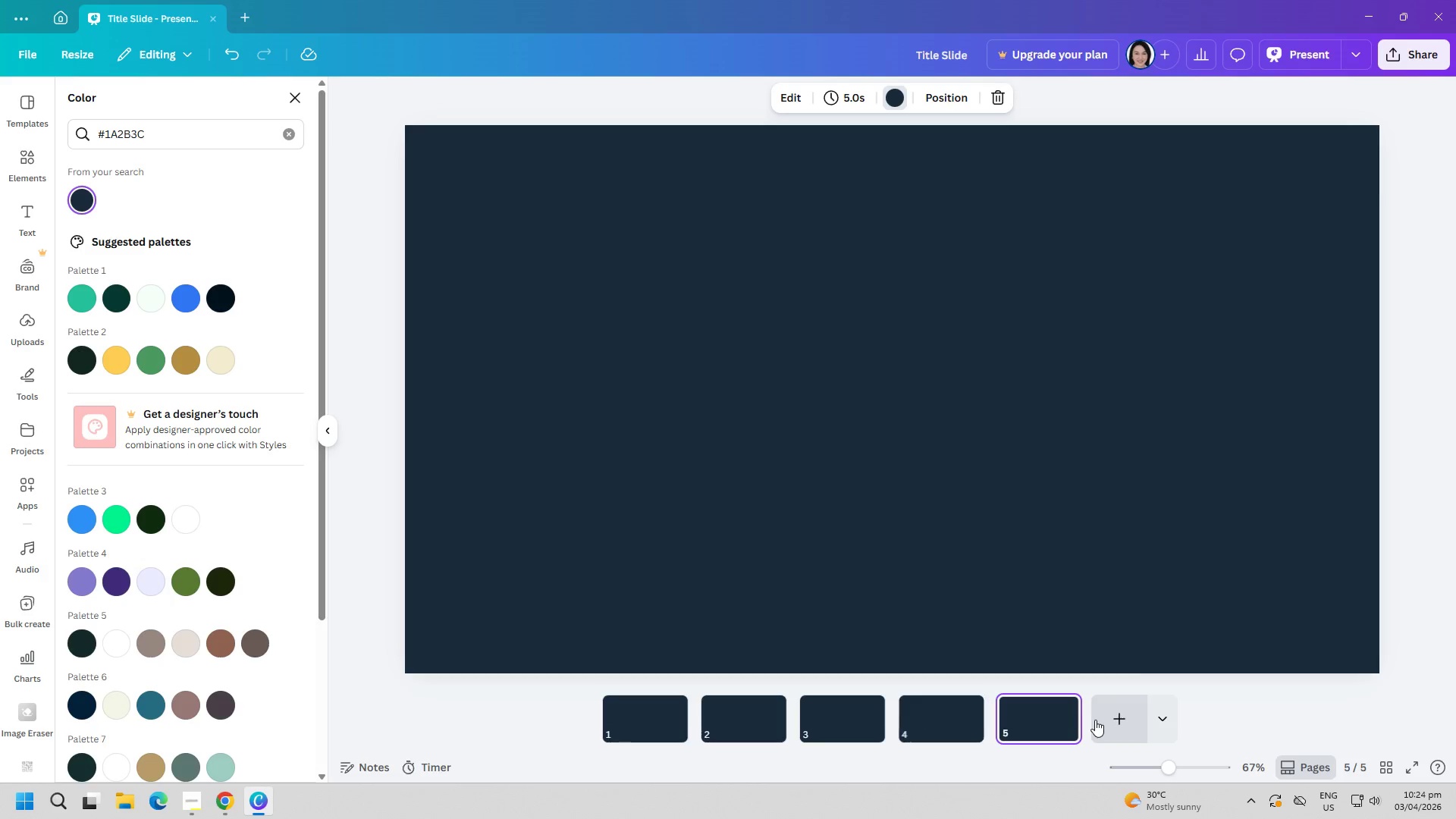 
left_click([1100, 718])
 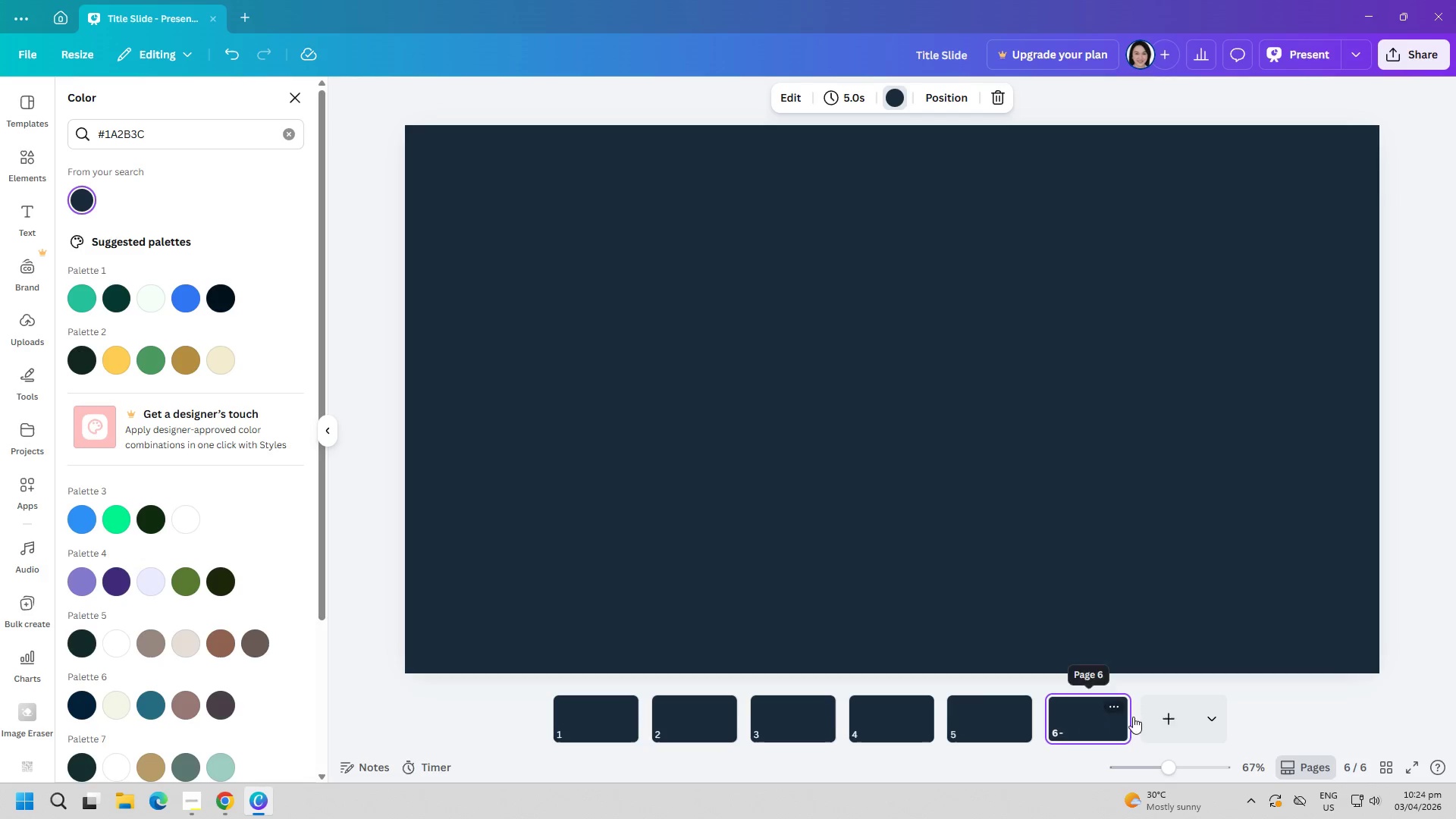 
left_click([1172, 717])
 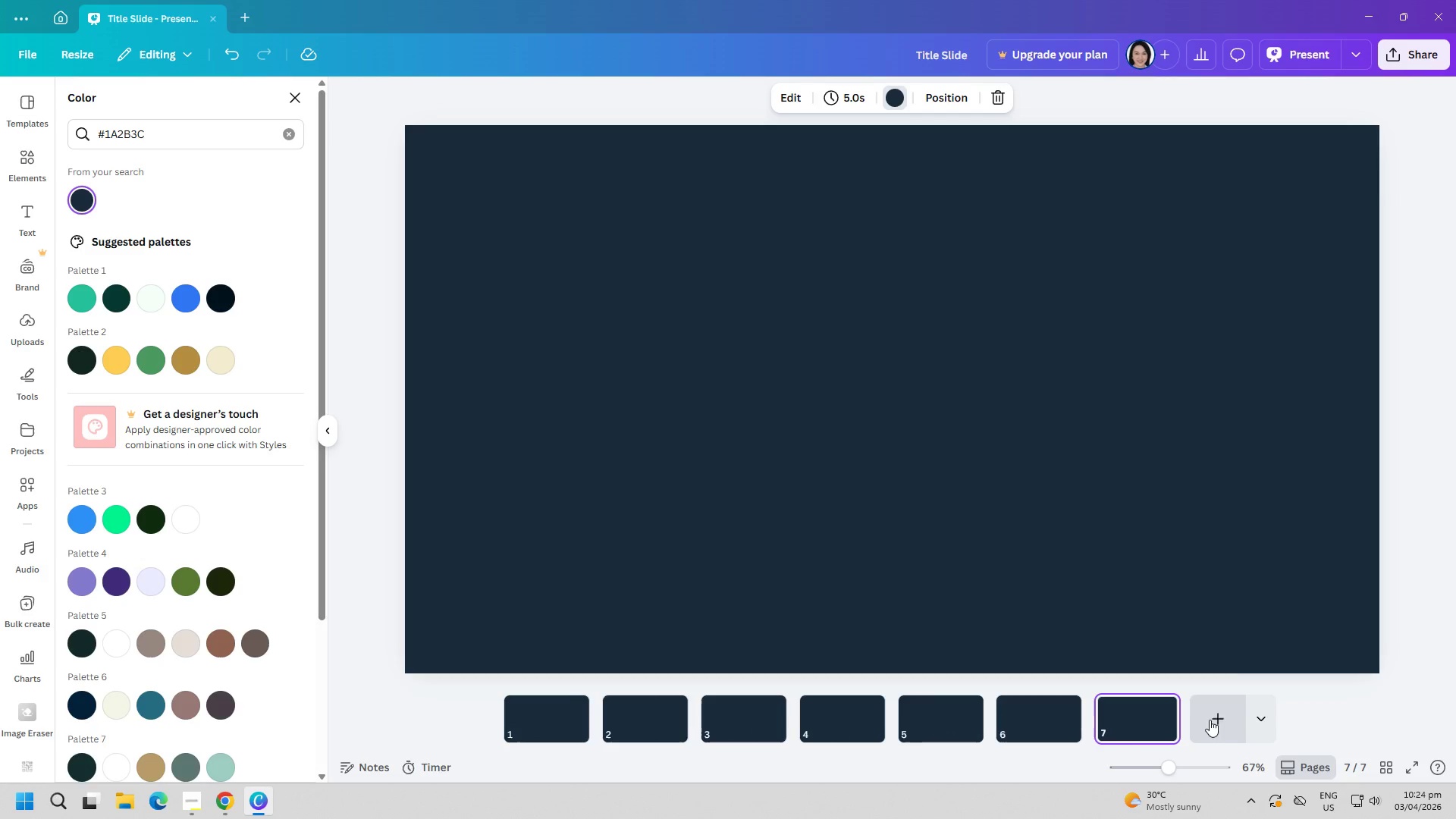 
left_click([1222, 718])
 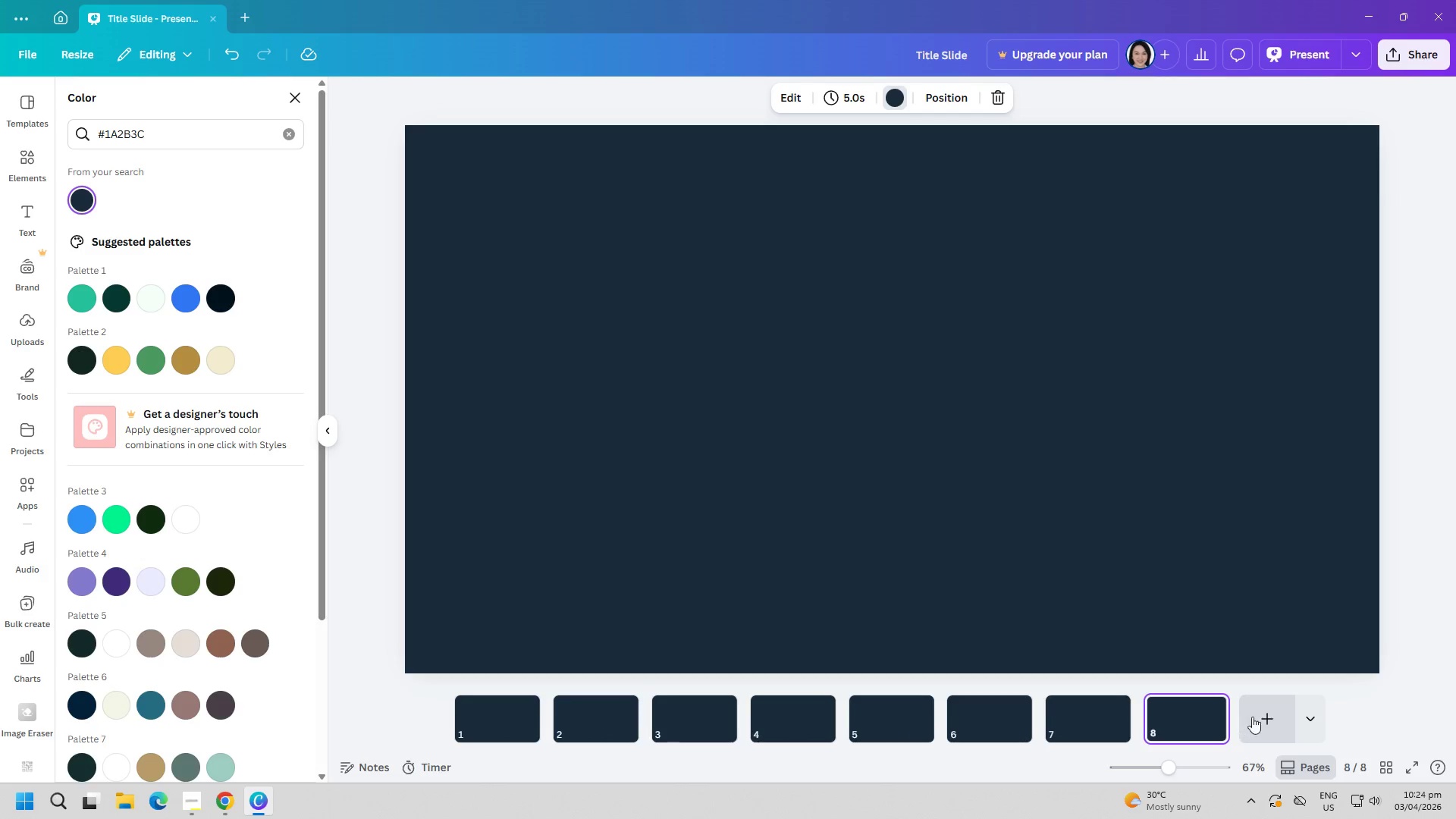 
left_click([1272, 715])
 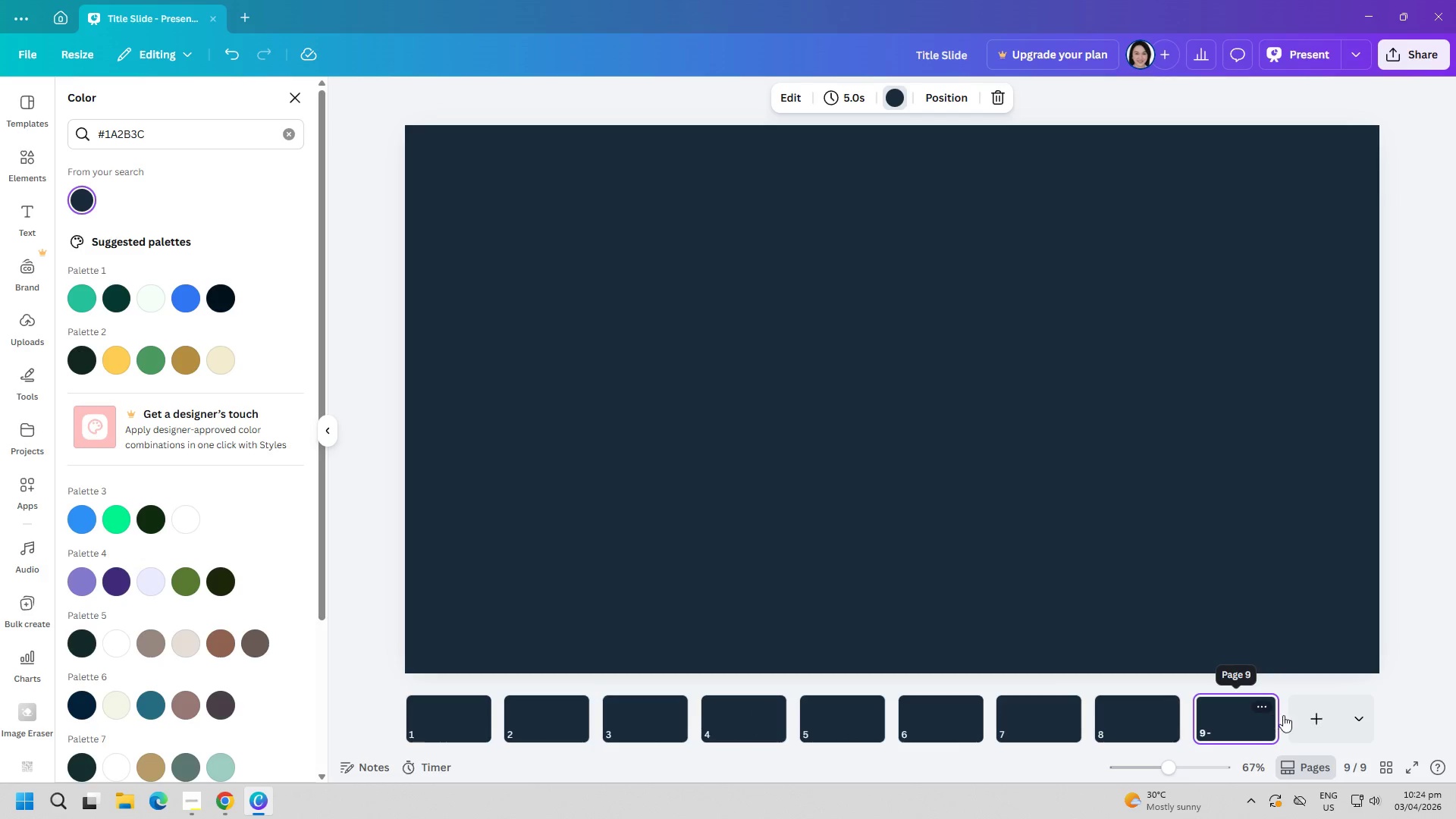 
left_click([1304, 717])
 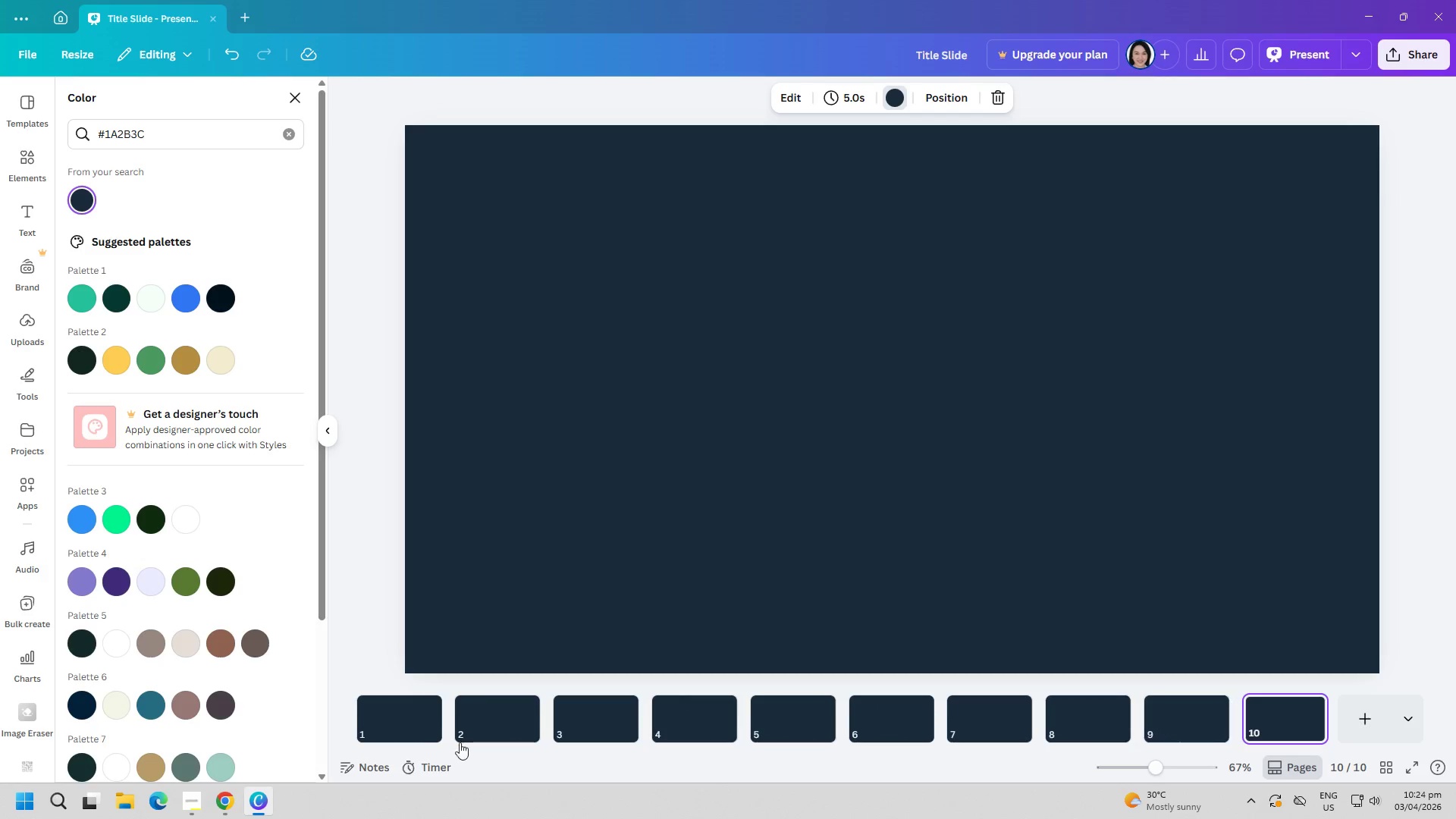 
left_click([405, 732])
 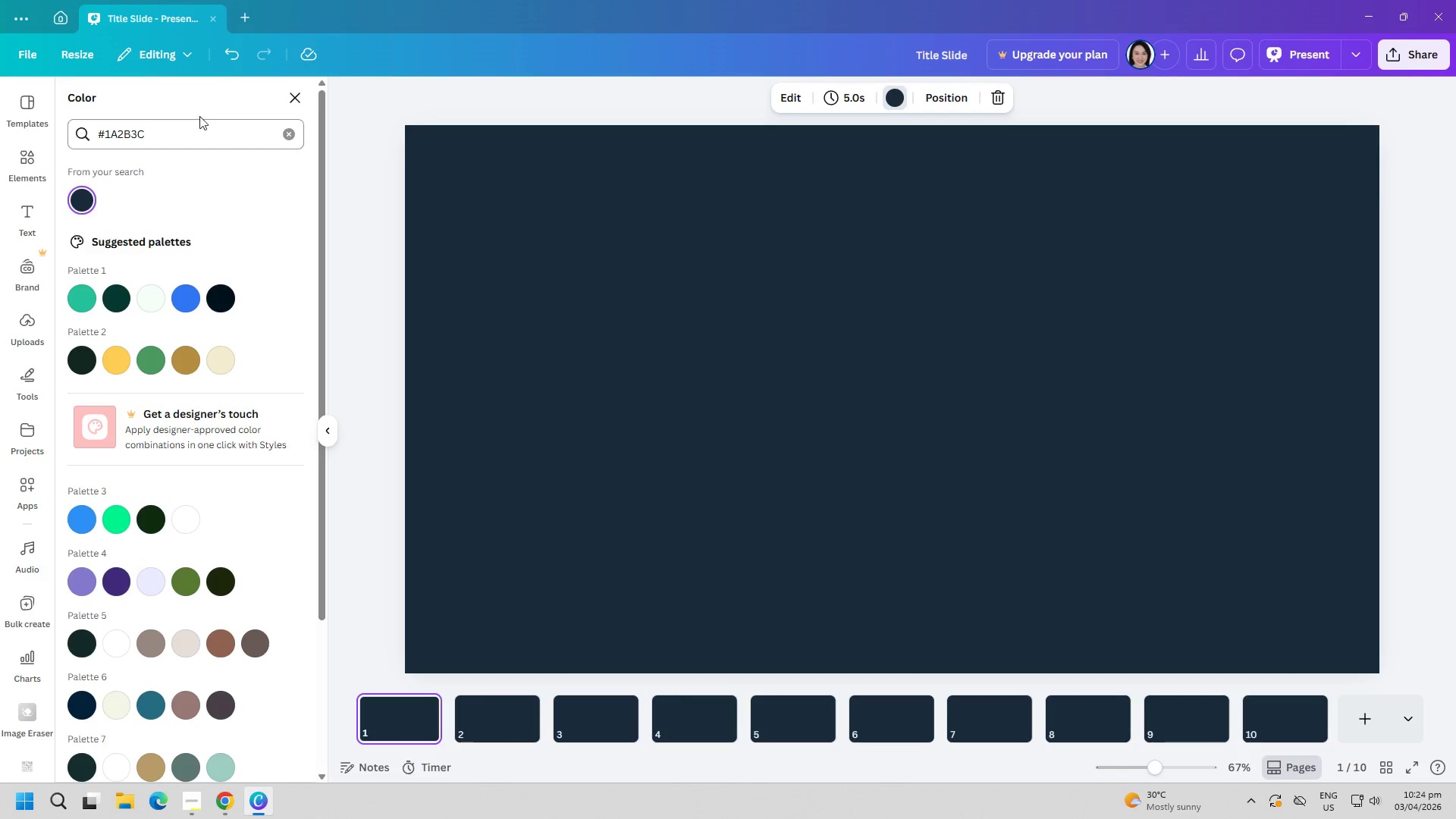 
left_click([297, 92])
 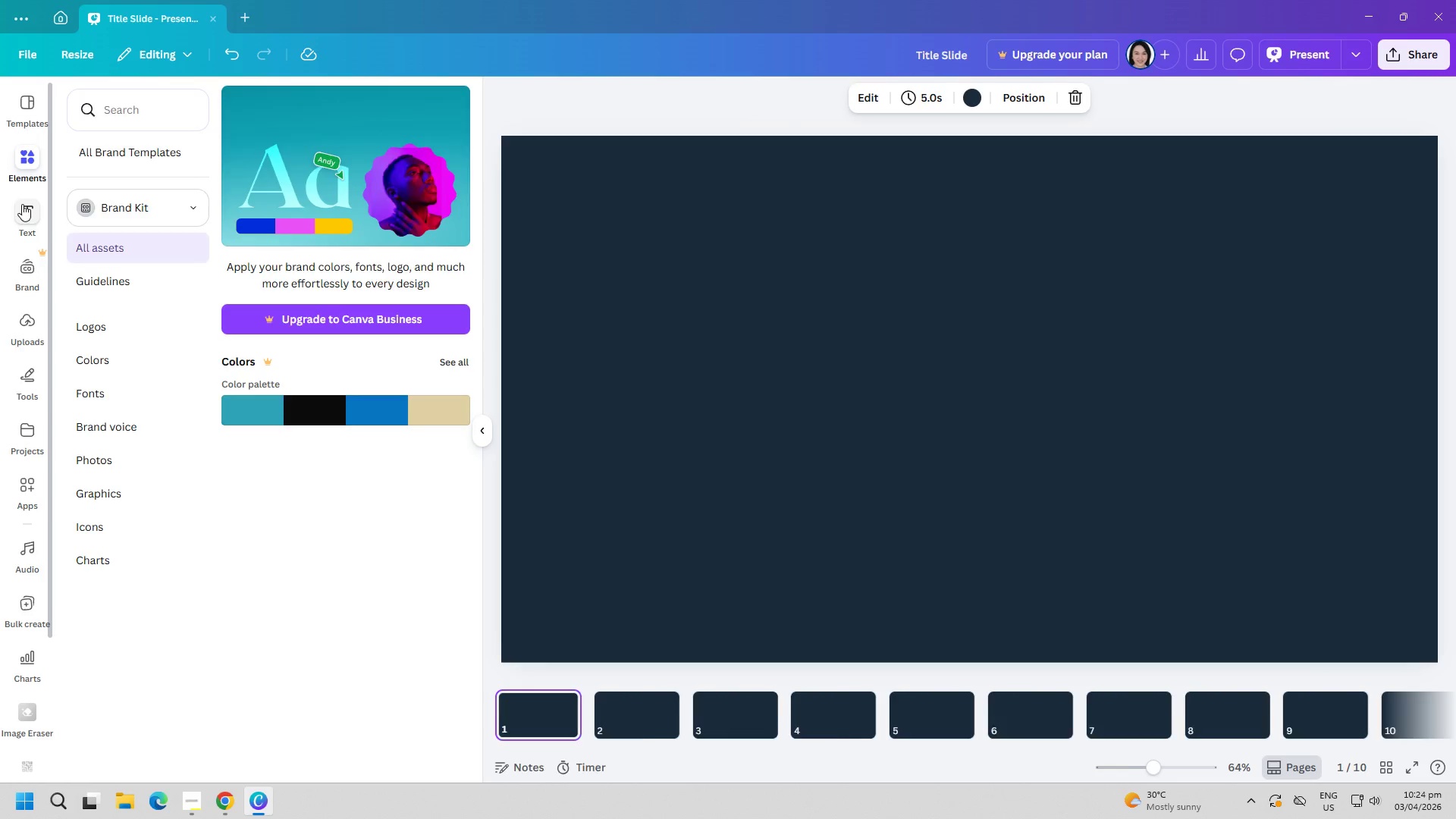 
double_click([24, 206])
 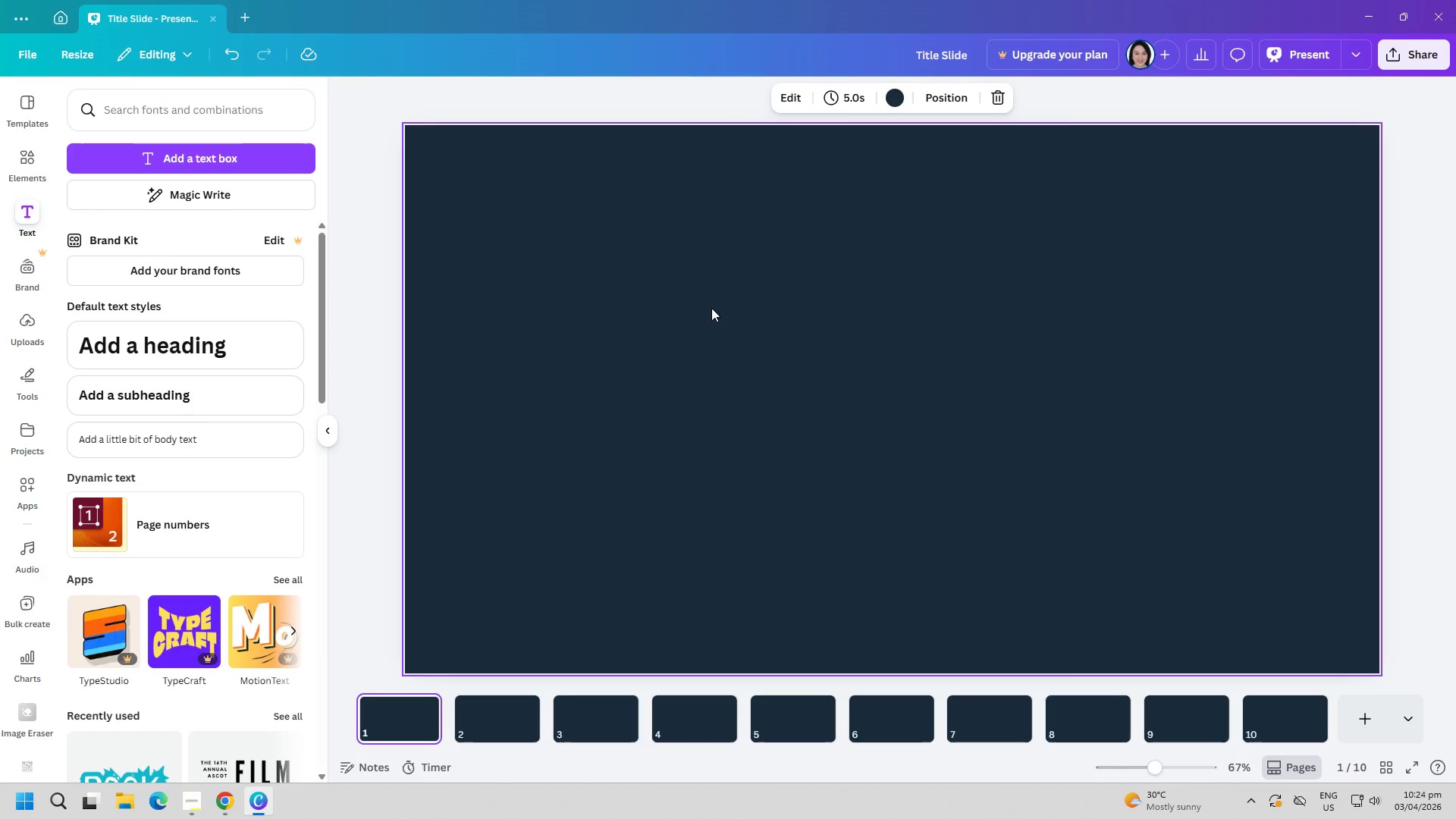 
wait(5.09)
 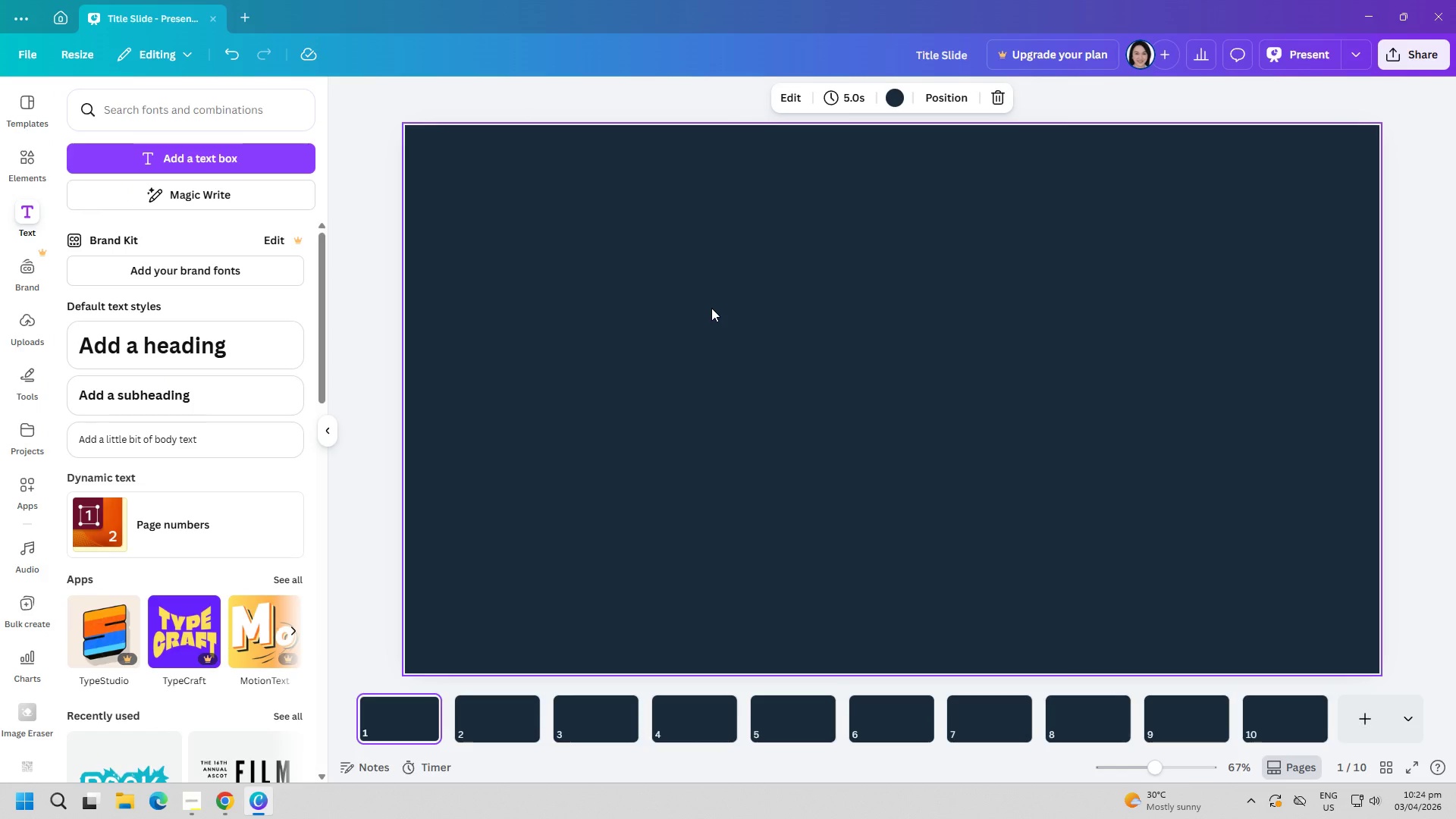 
mouse_move([763, 235])
 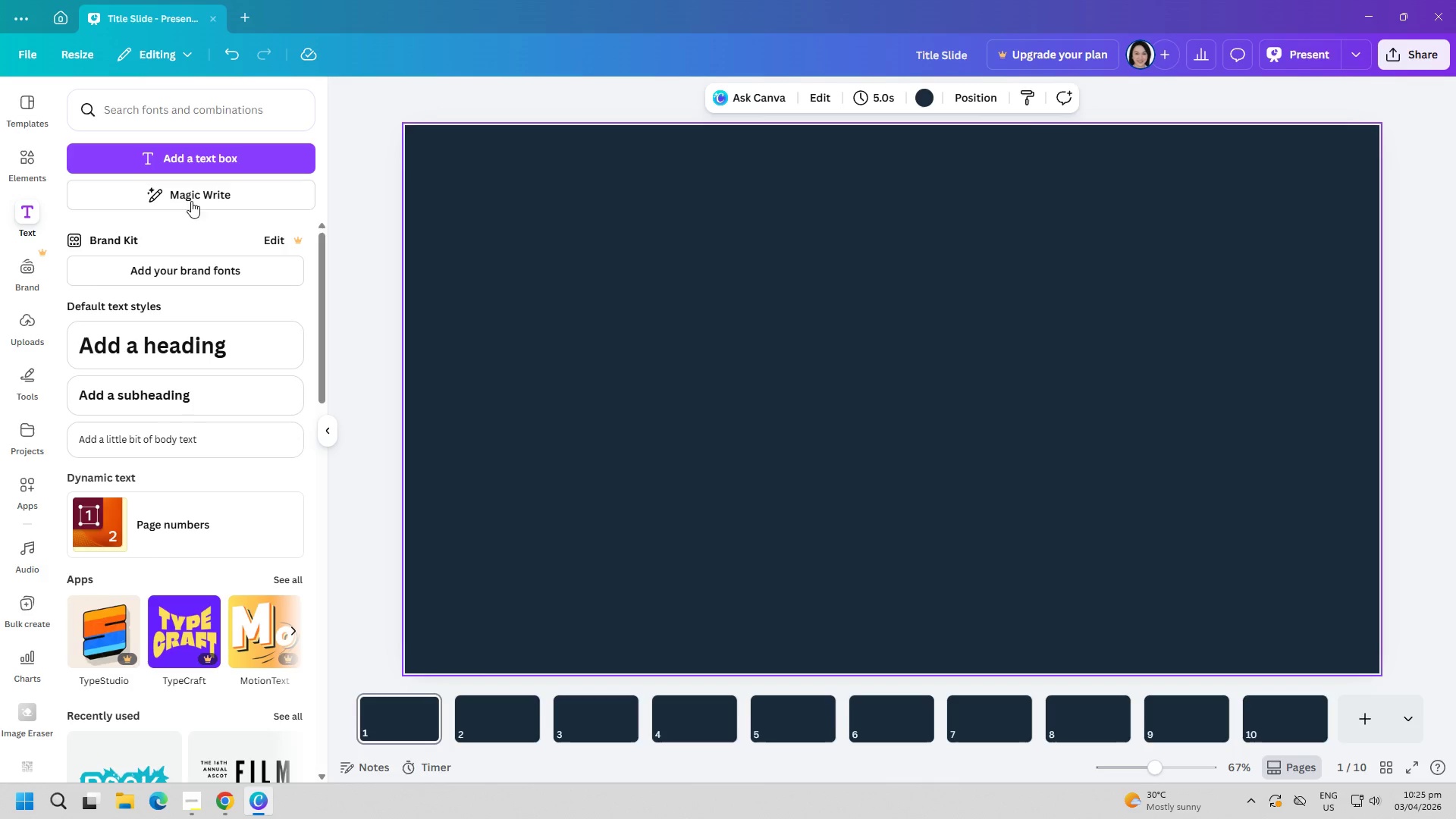 
left_click([194, 155])
 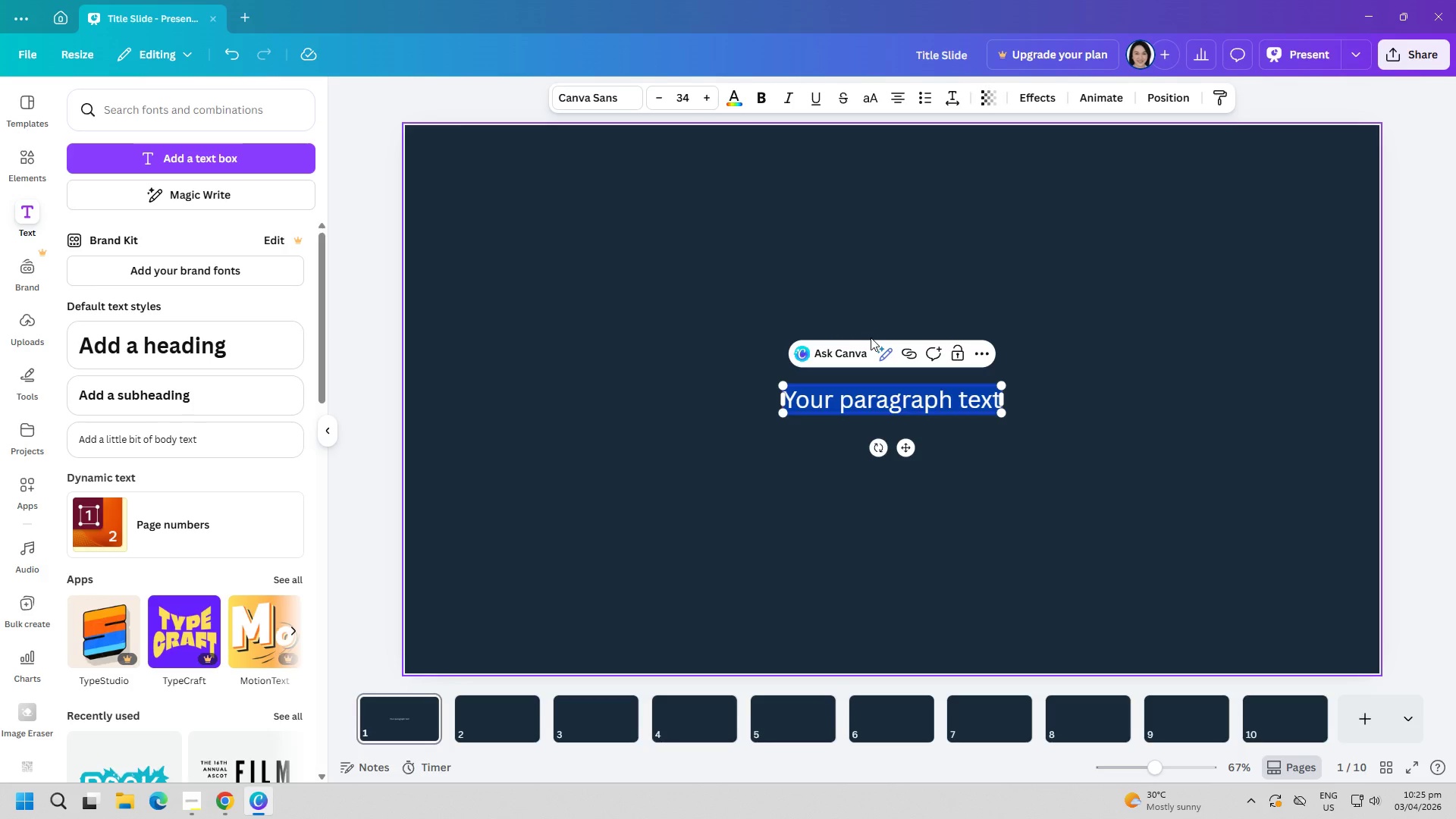 
wait(9.39)
 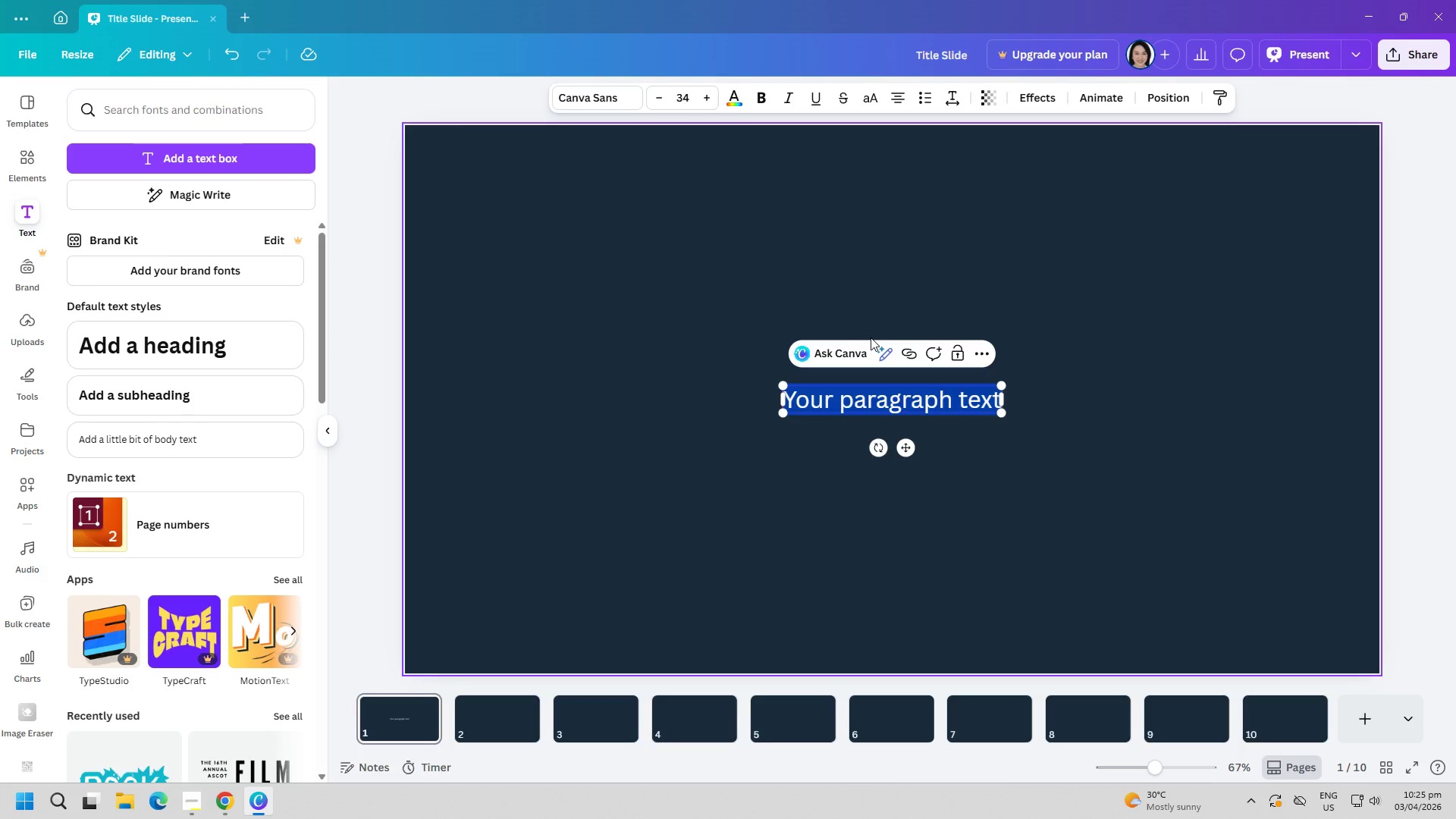 
type(t)
key(Backspace)
type(t)
key(Backspace)
type(T)
key(Backspace)
type(The)
 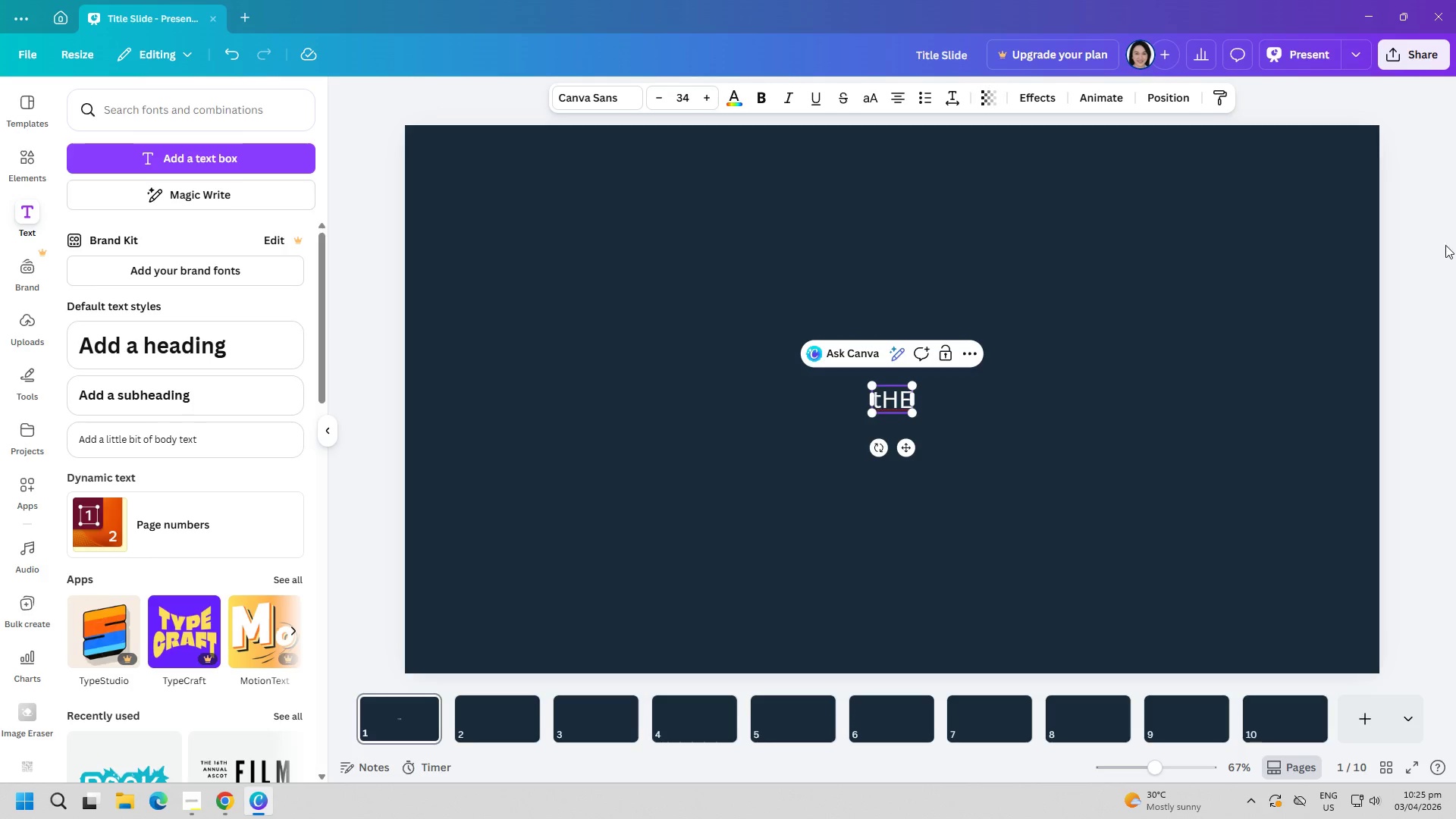 
type( MOBILE Ment)
 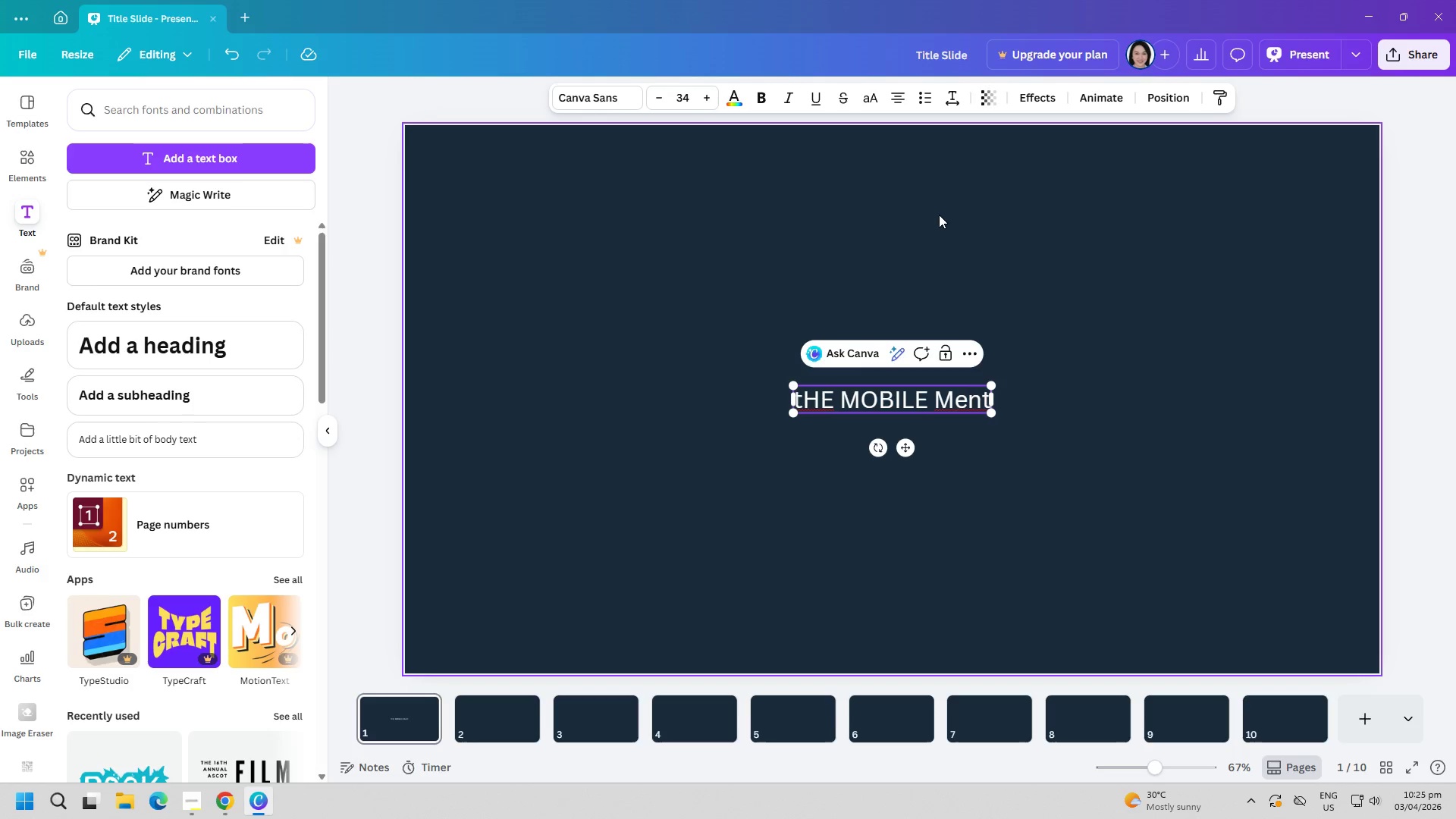 
key(ArrowLeft)
 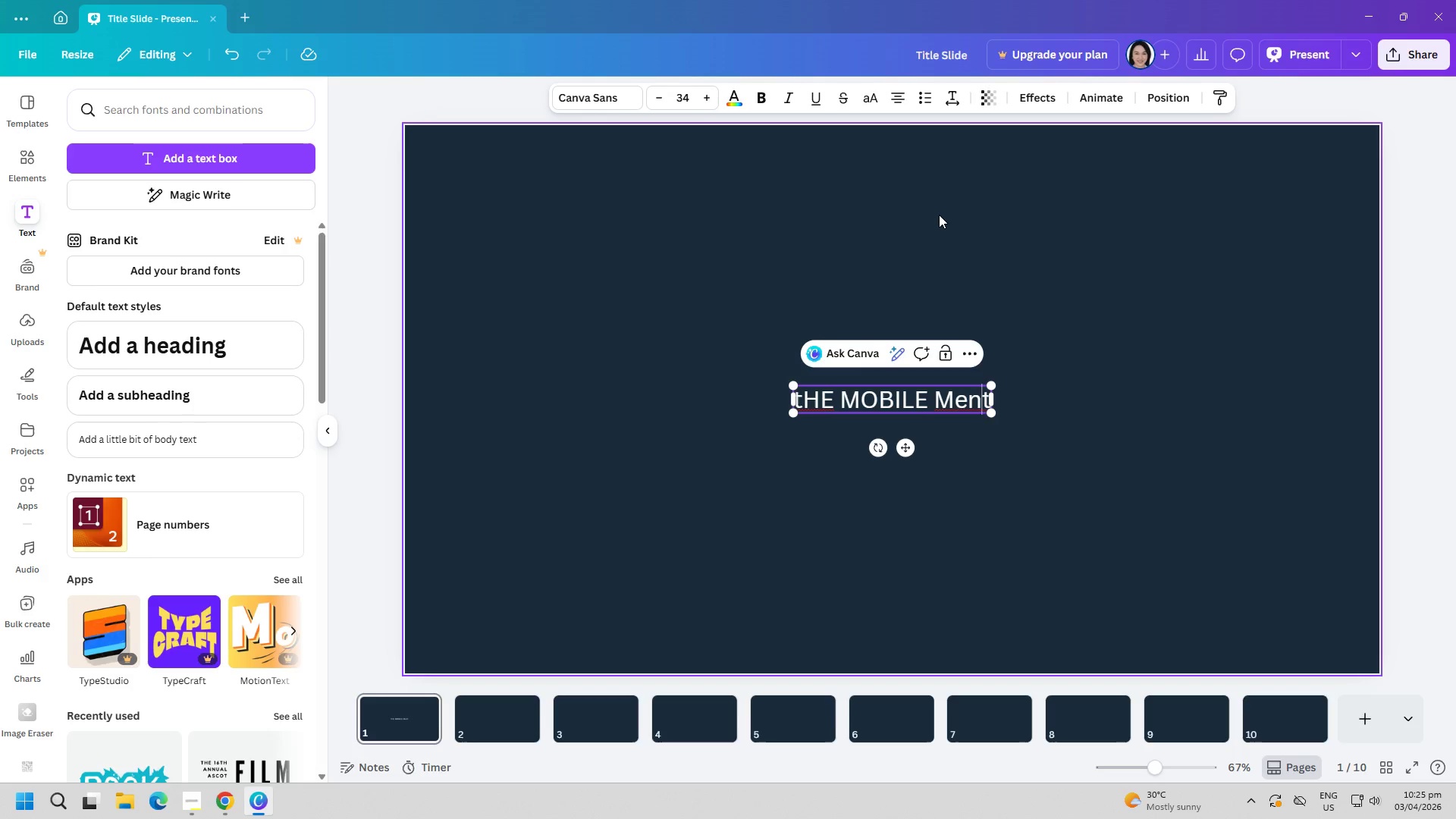 
key(ArrowLeft)
 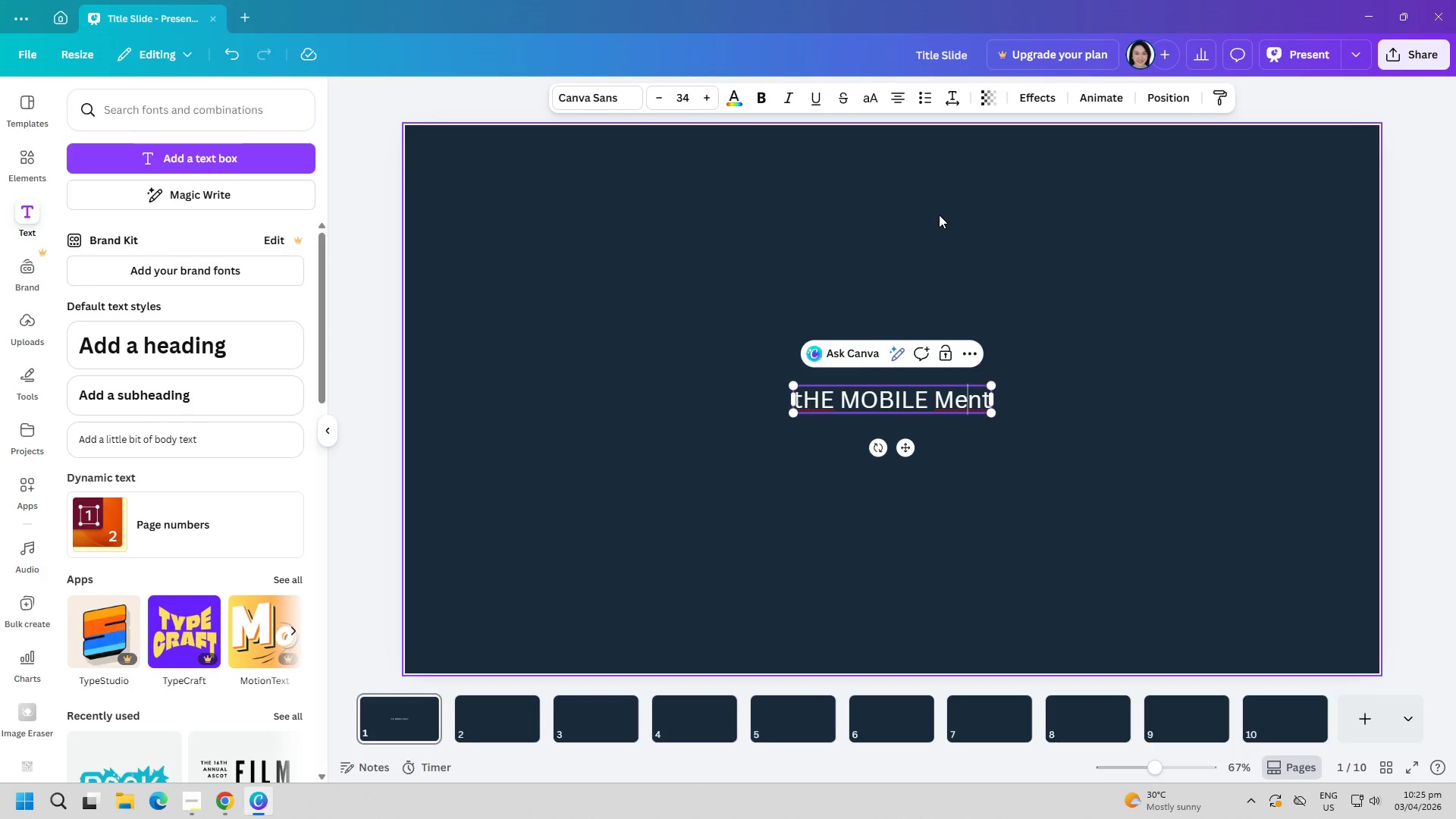 
key(ArrowLeft)
 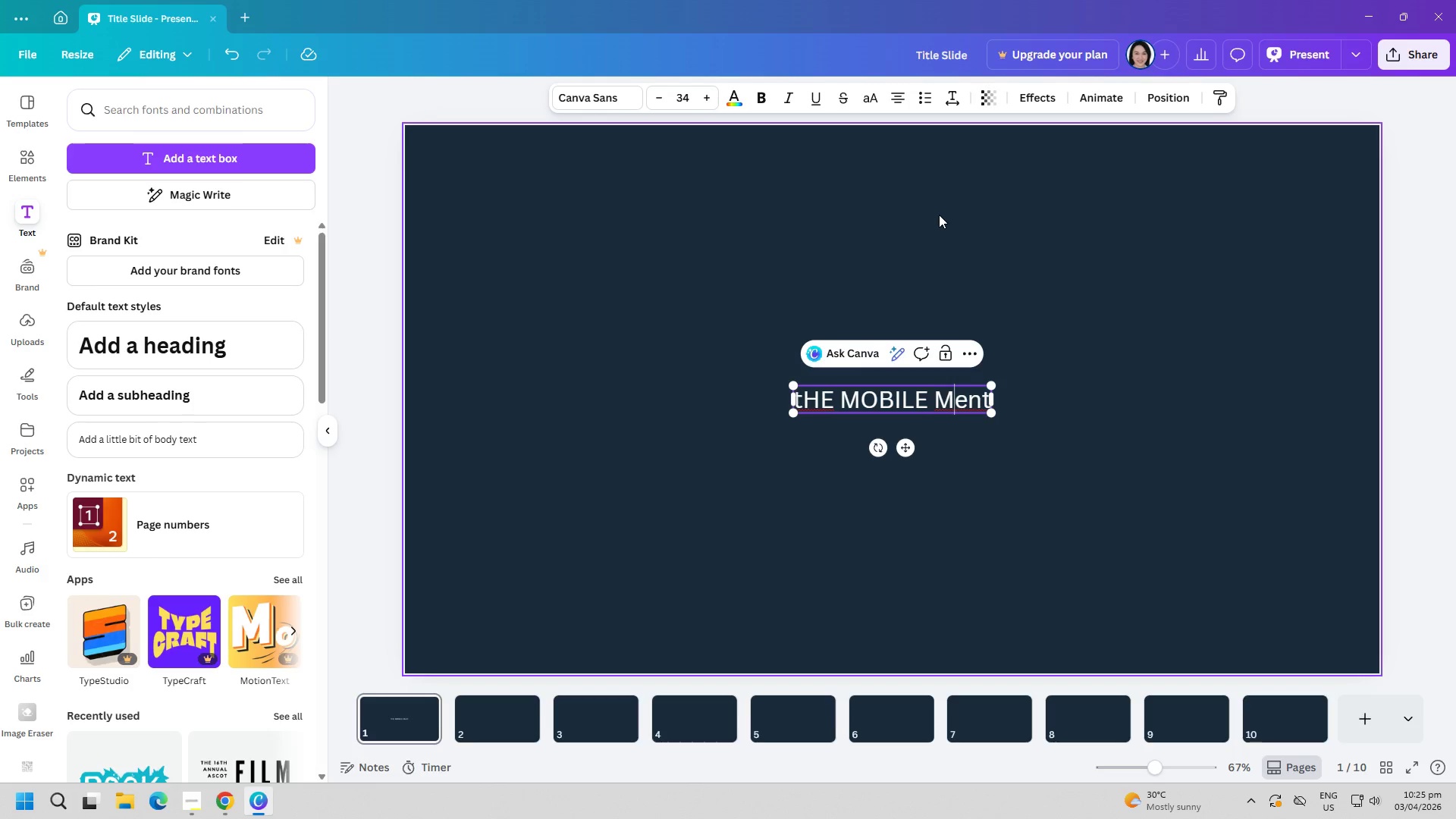 
key(ArrowLeft)
 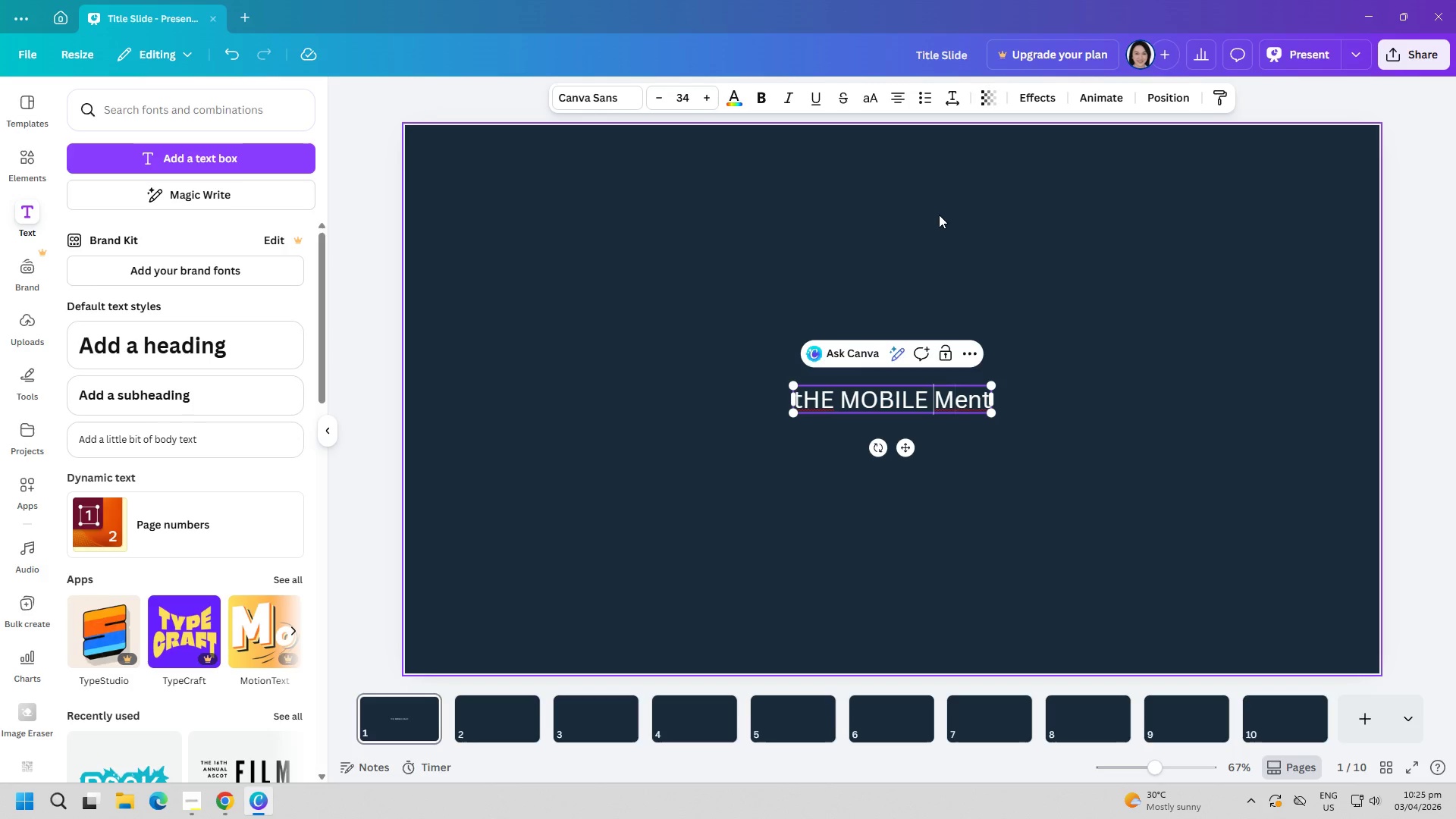 
key(ArrowLeft)
 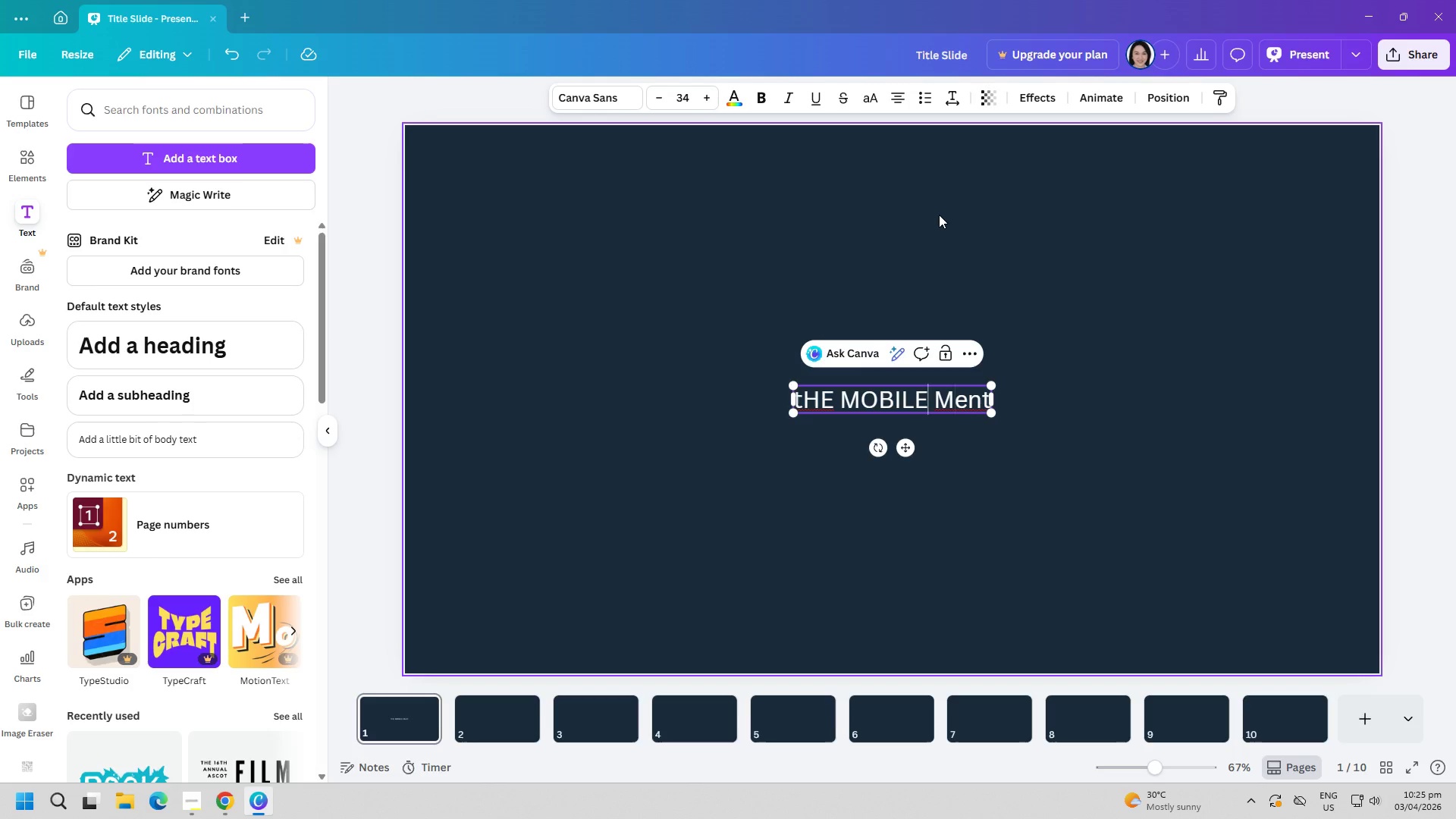 
key(Backspace)
key(Backspace)
key(Backspace)
key(Backspace)
key(Backspace)
type(obile)
 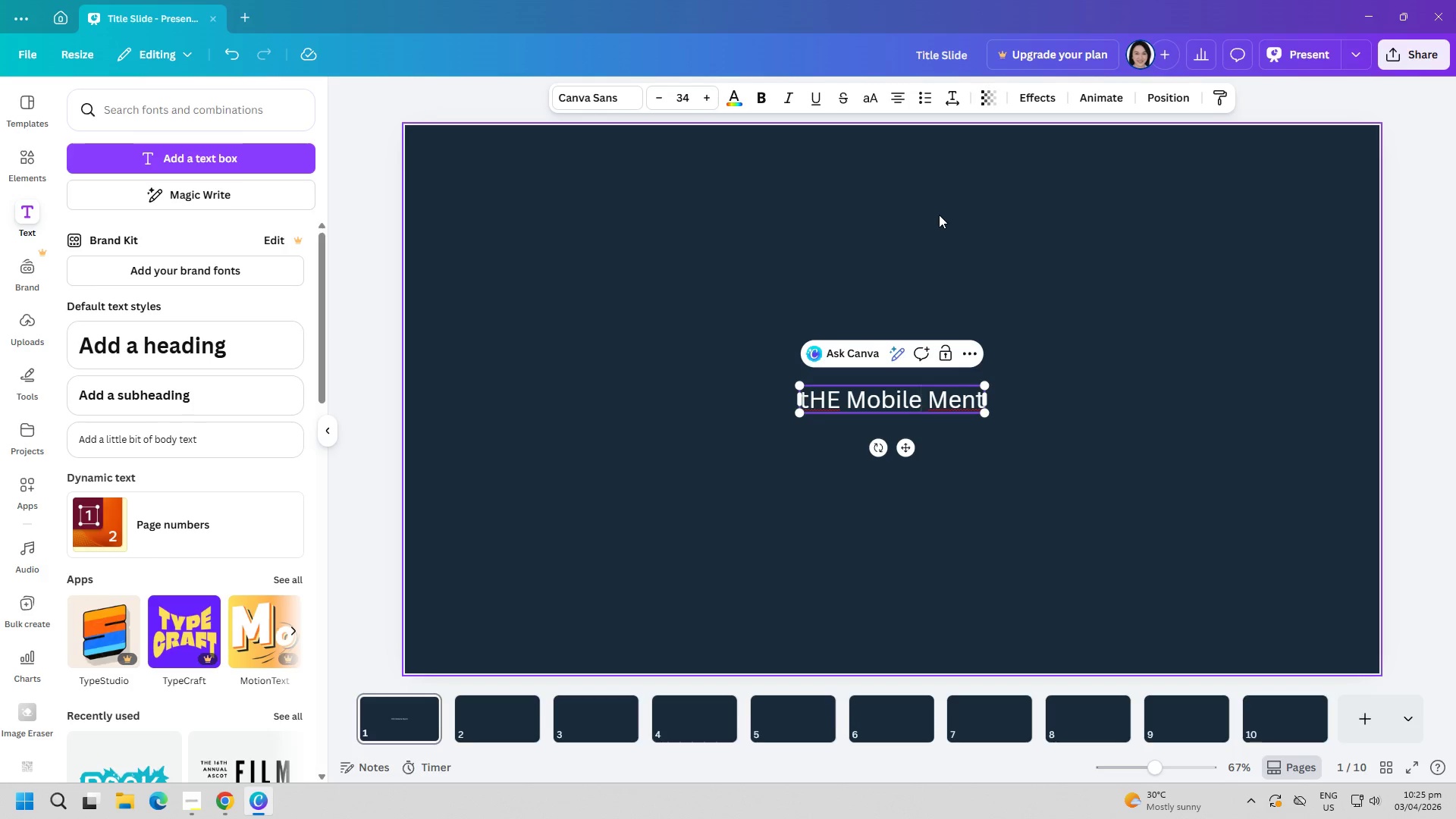 
key(ArrowLeft)
 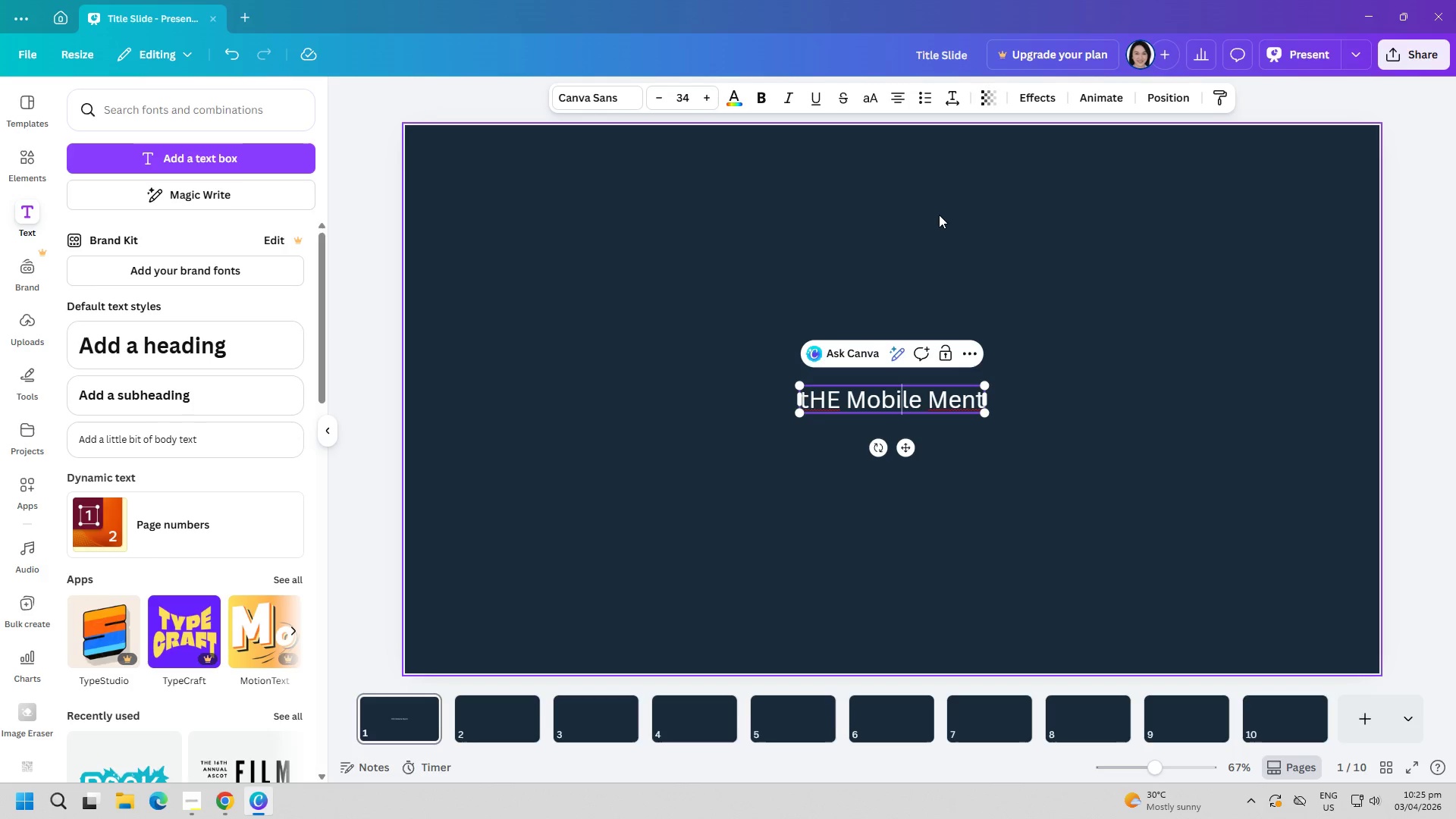 
key(ArrowLeft)
 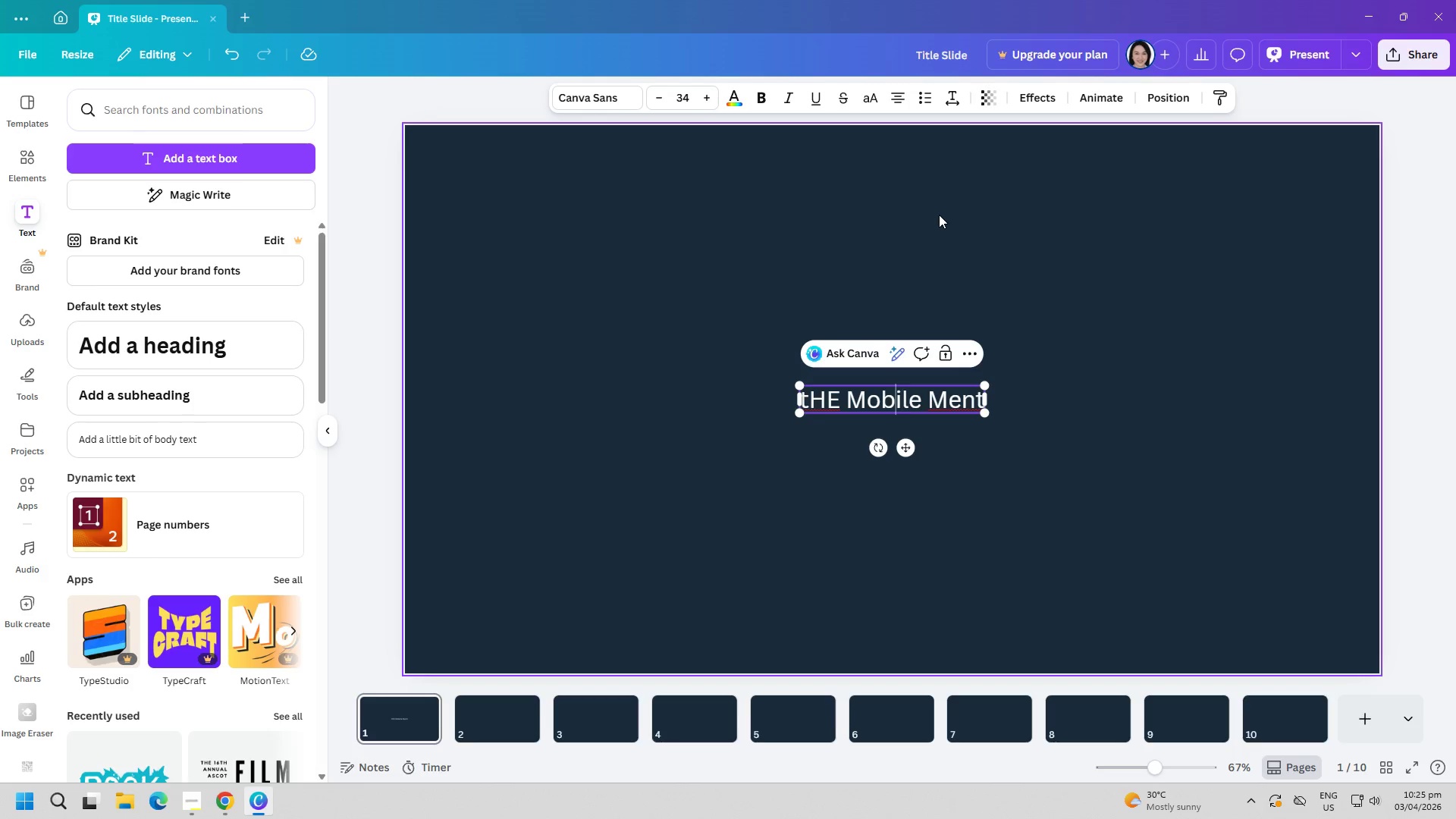 
key(ArrowLeft)
 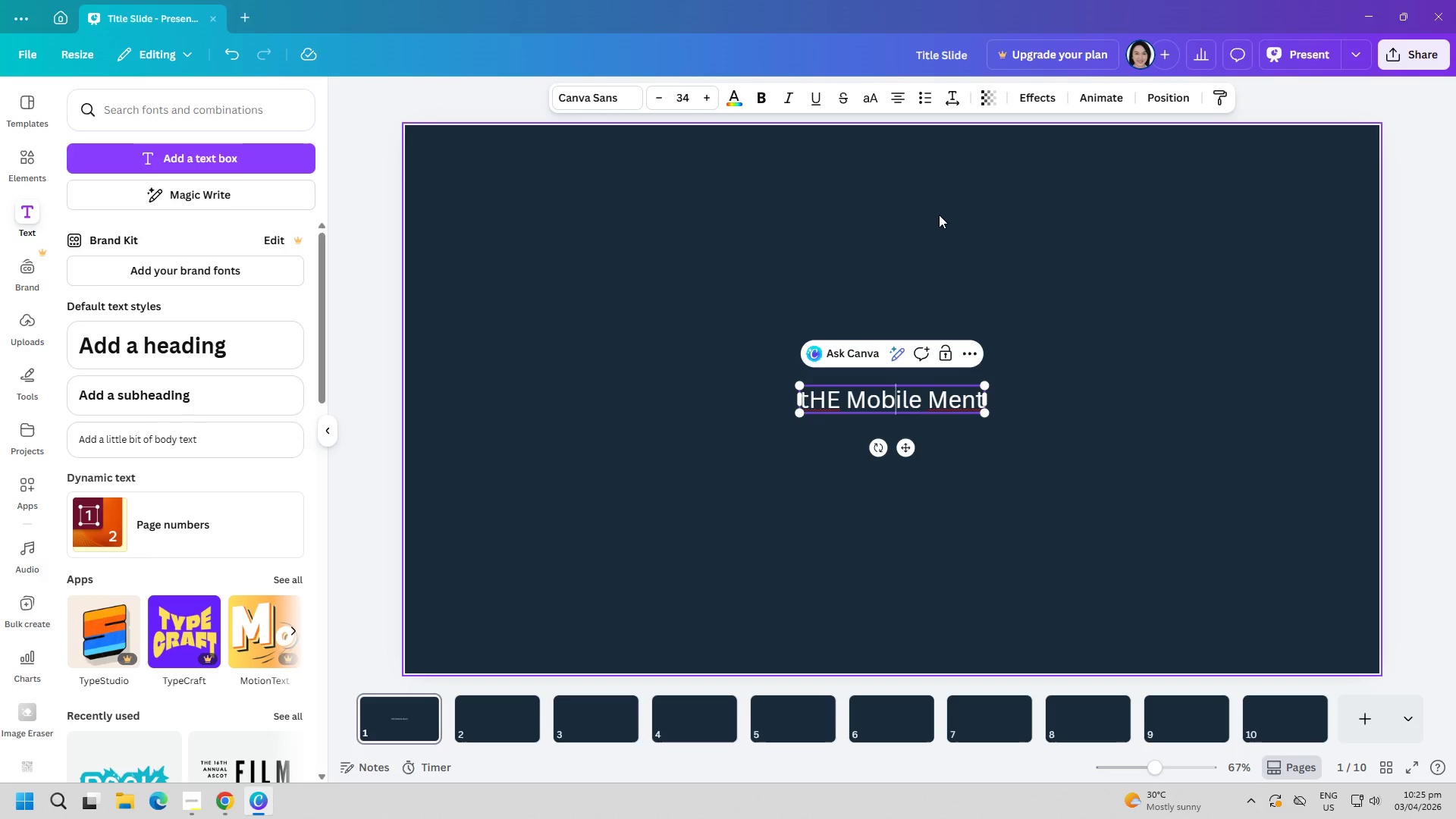 
key(ArrowLeft)
 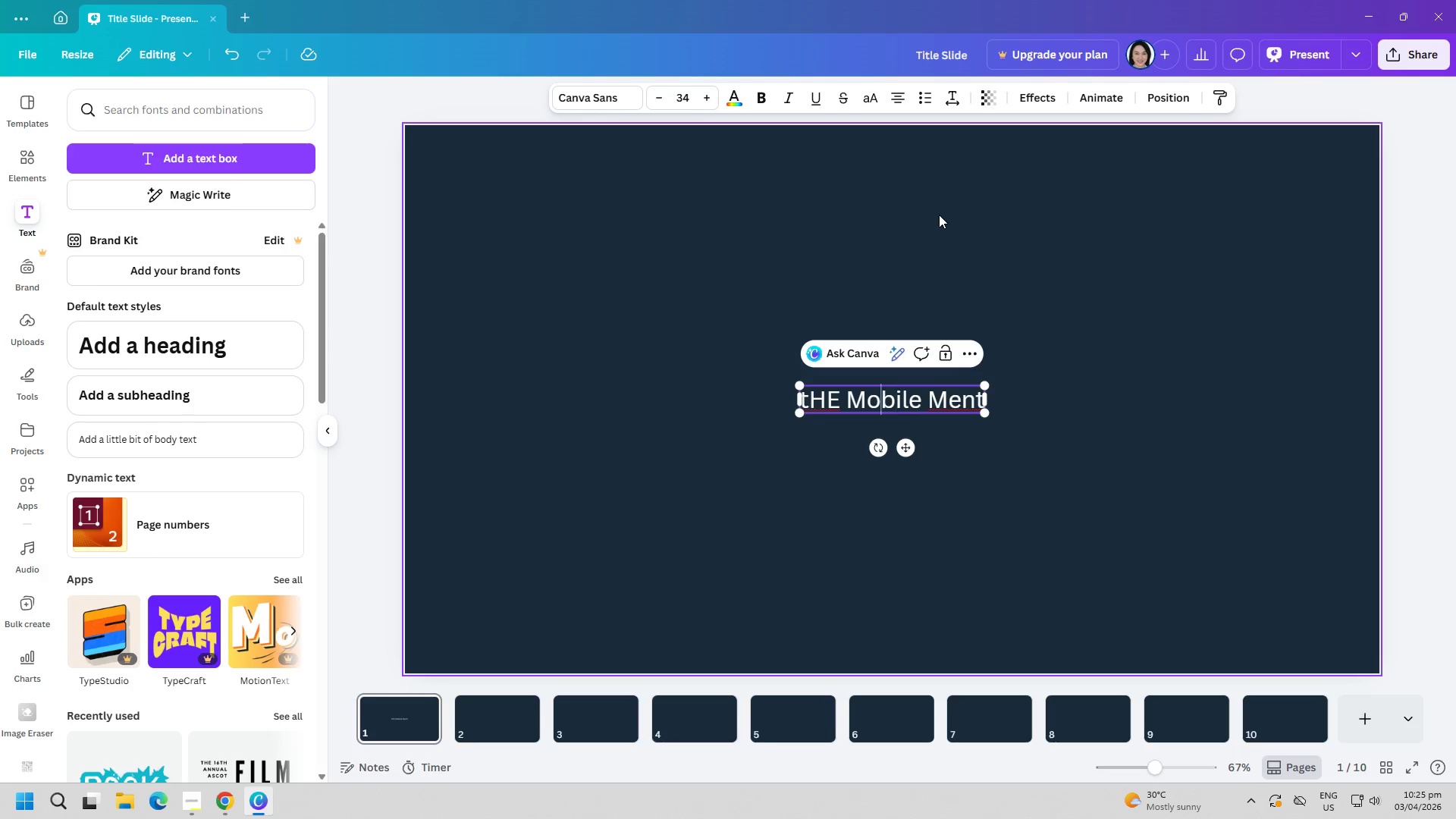 
key(ArrowLeft)
 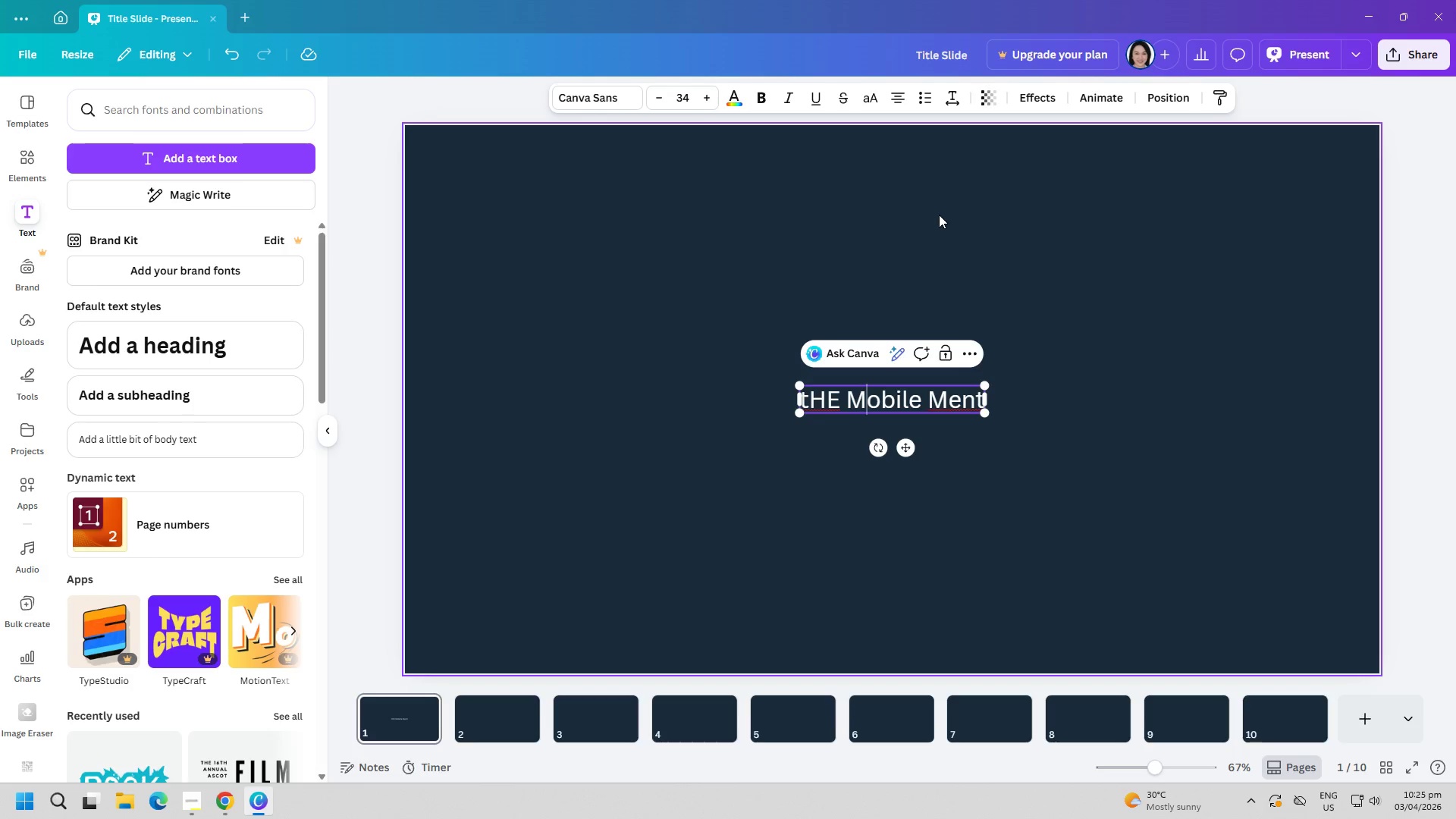 
key(ArrowLeft)
 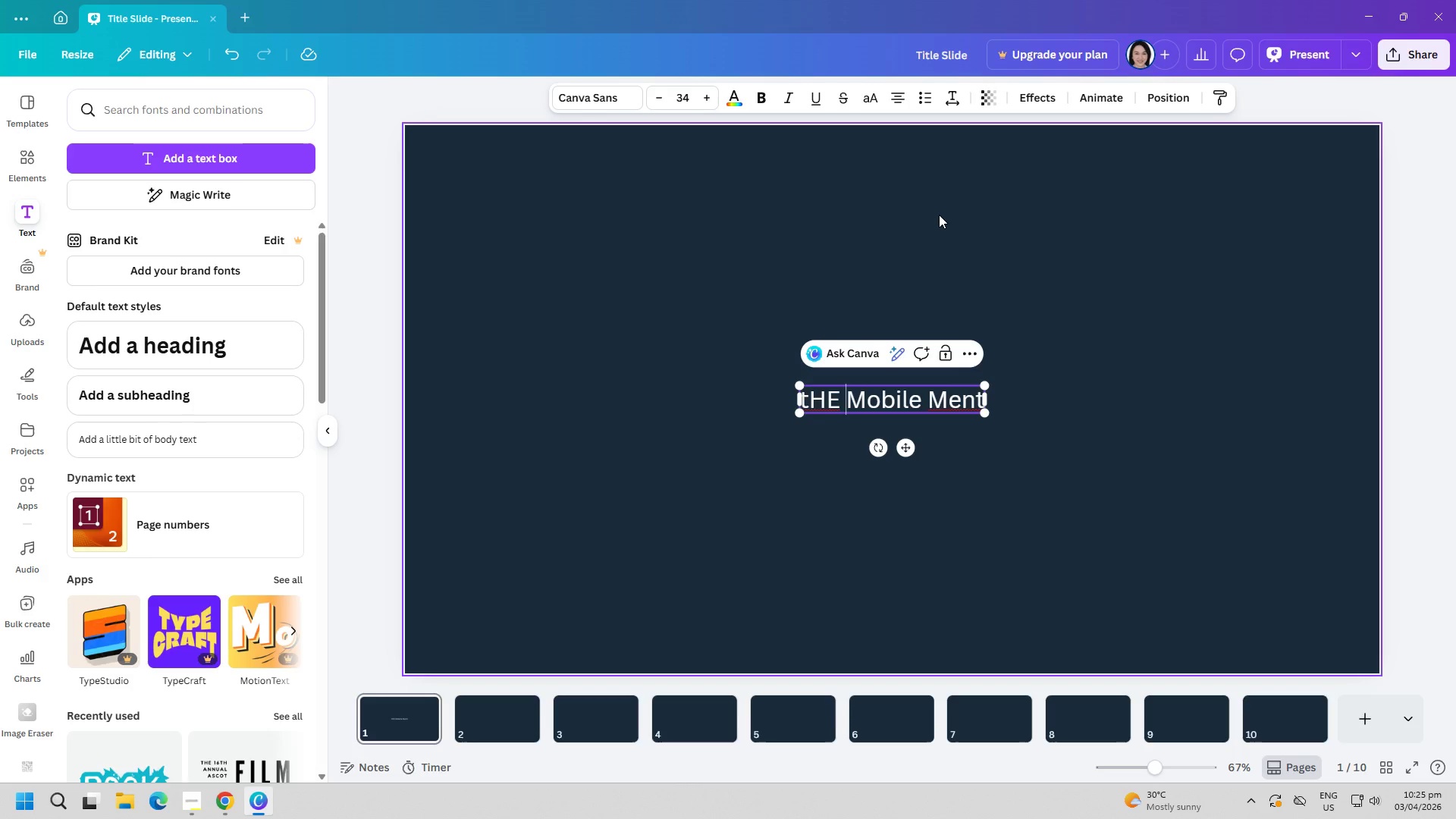 
key(ArrowLeft)
 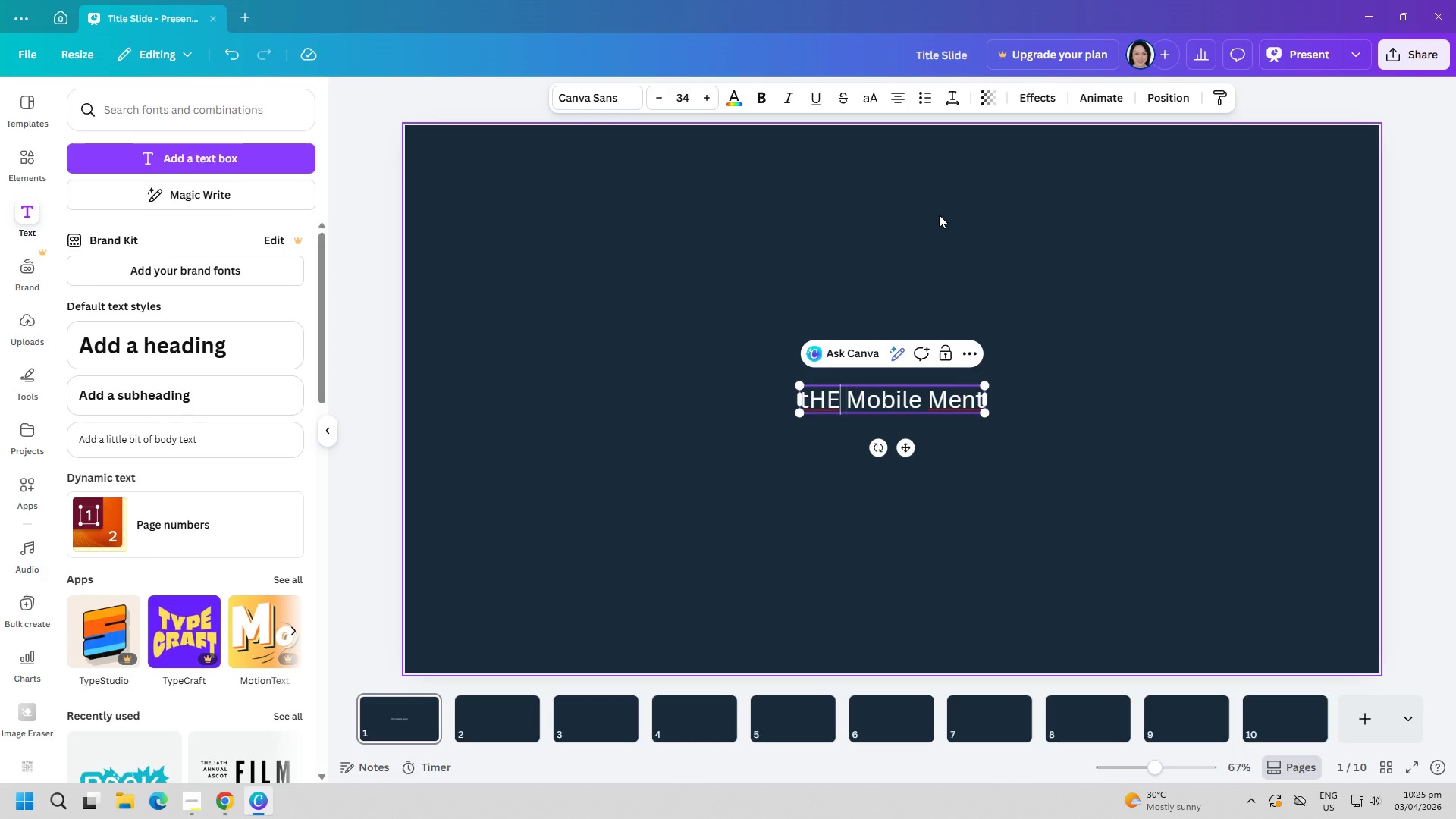 
key(Backspace)
key(Backspace)
key(Backspace)
type(The)
 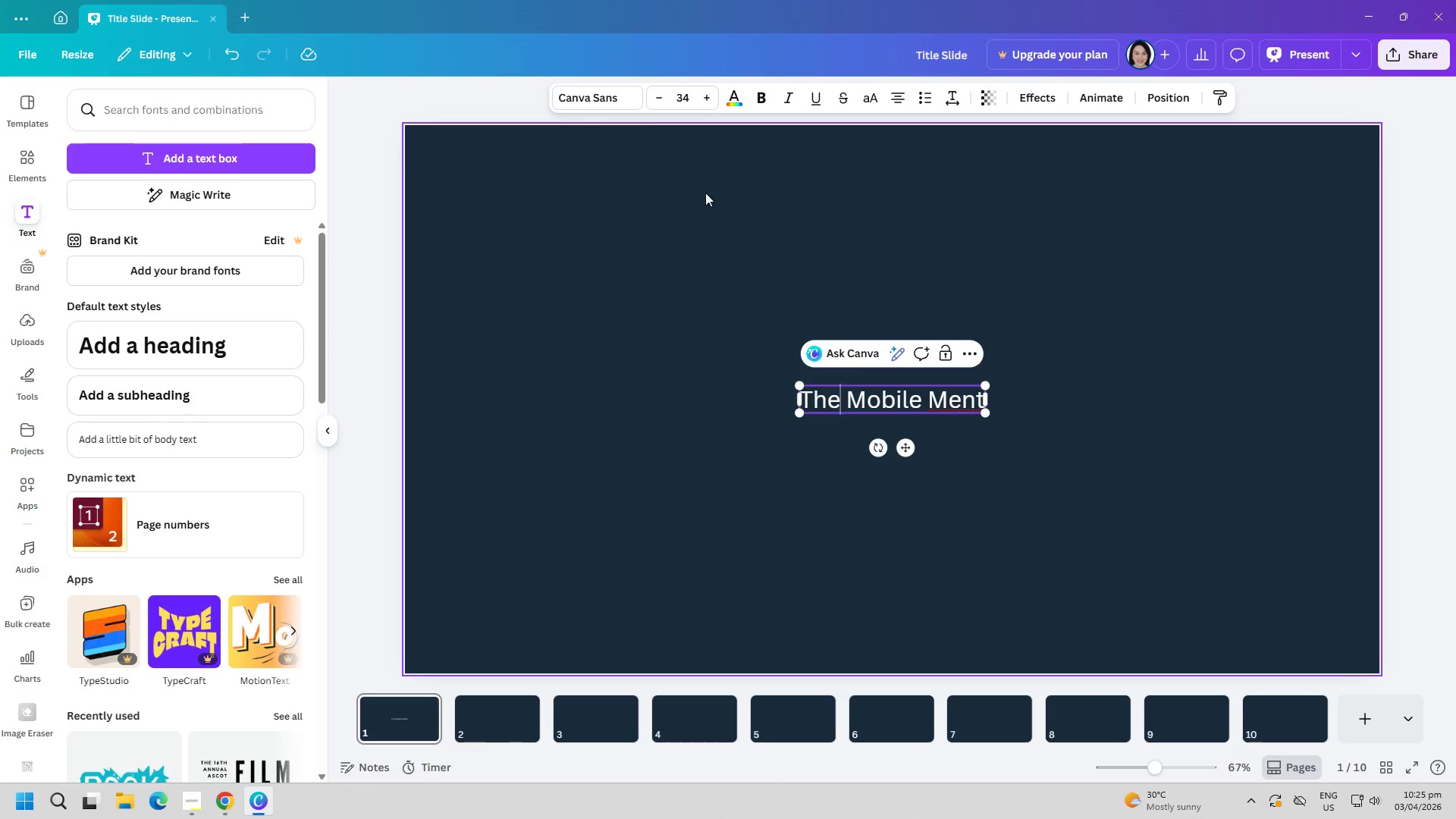 
left_click([630, 97])
 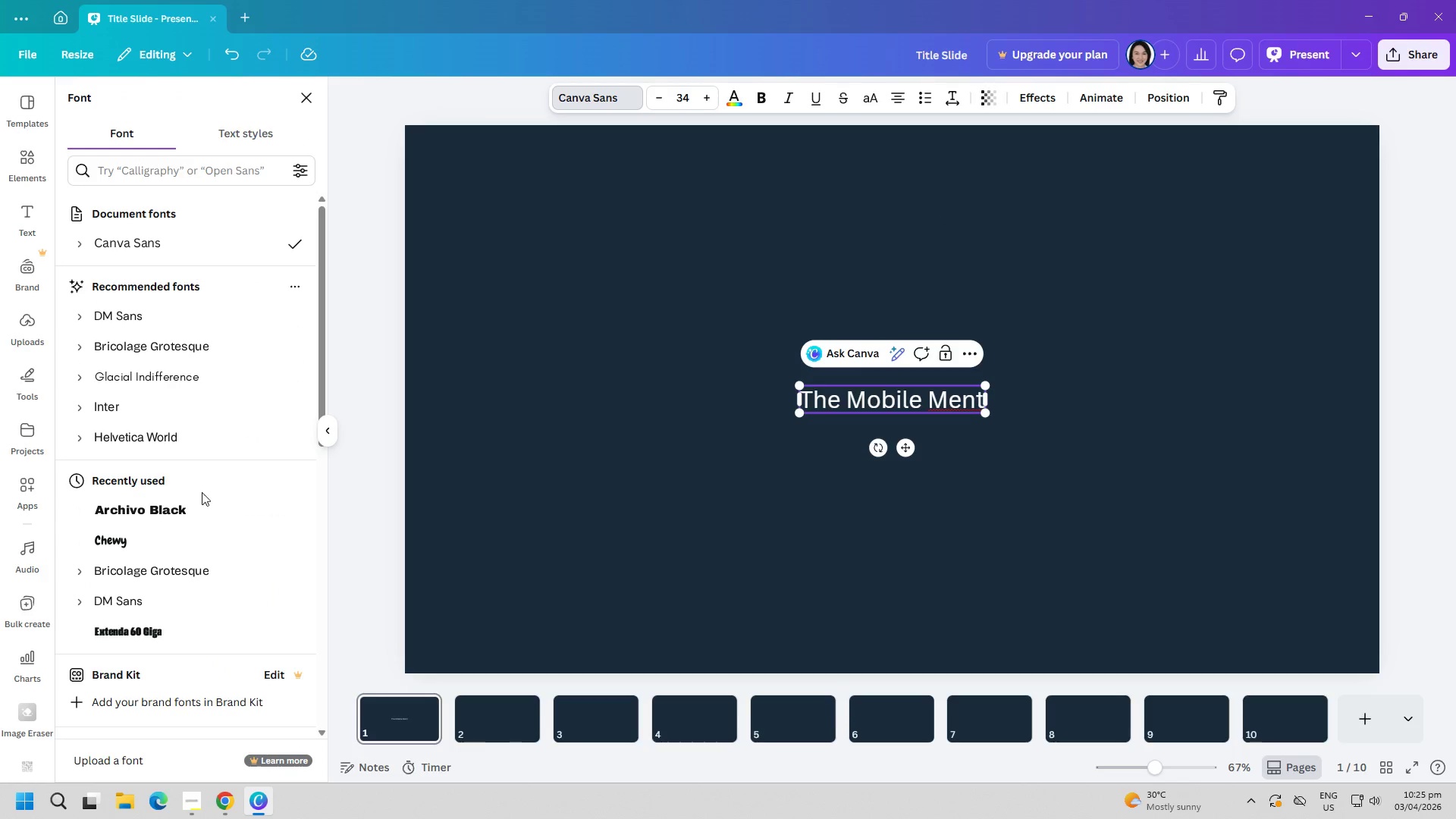 
left_click([168, 513])
 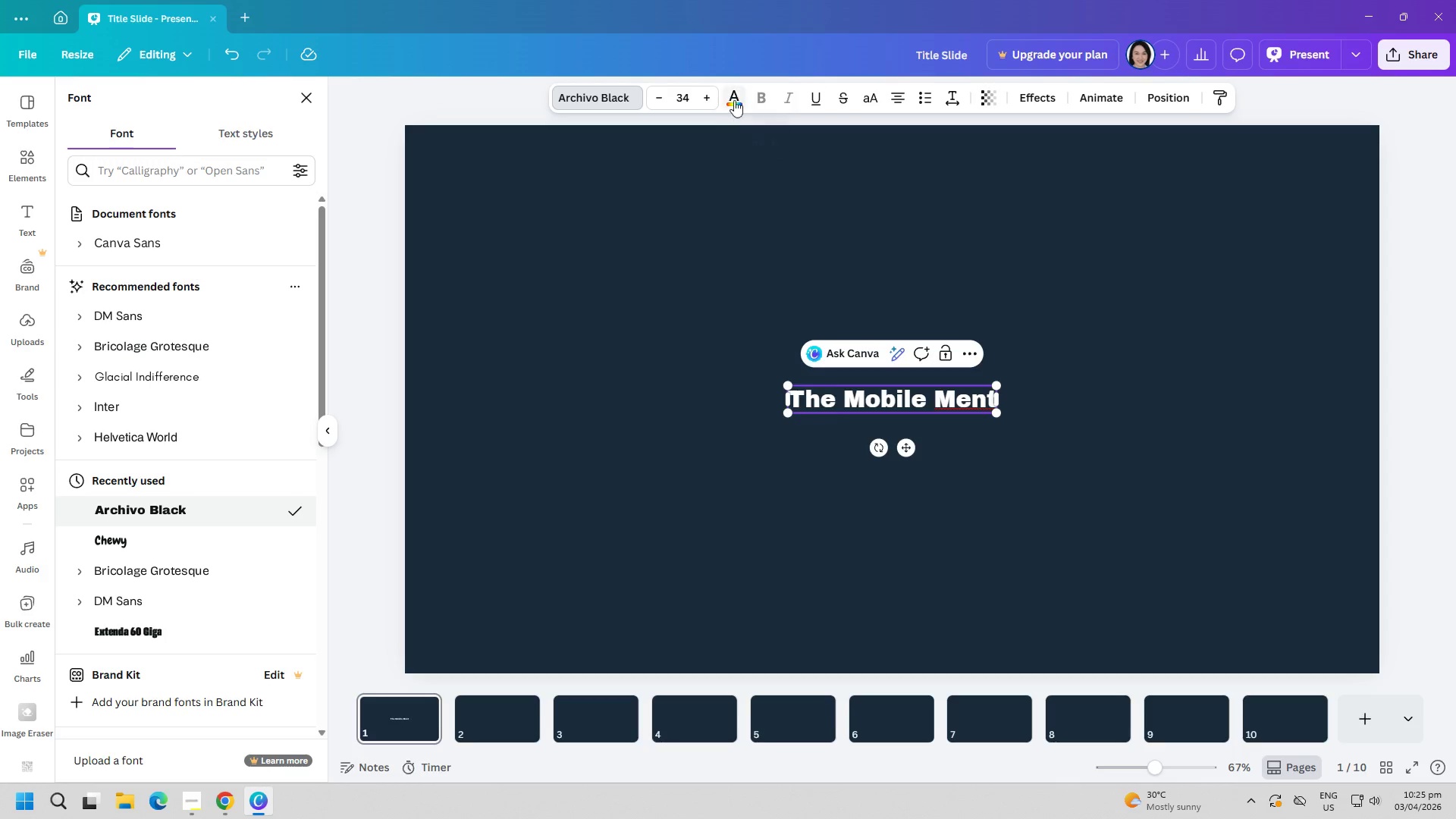 
wait(7.36)
 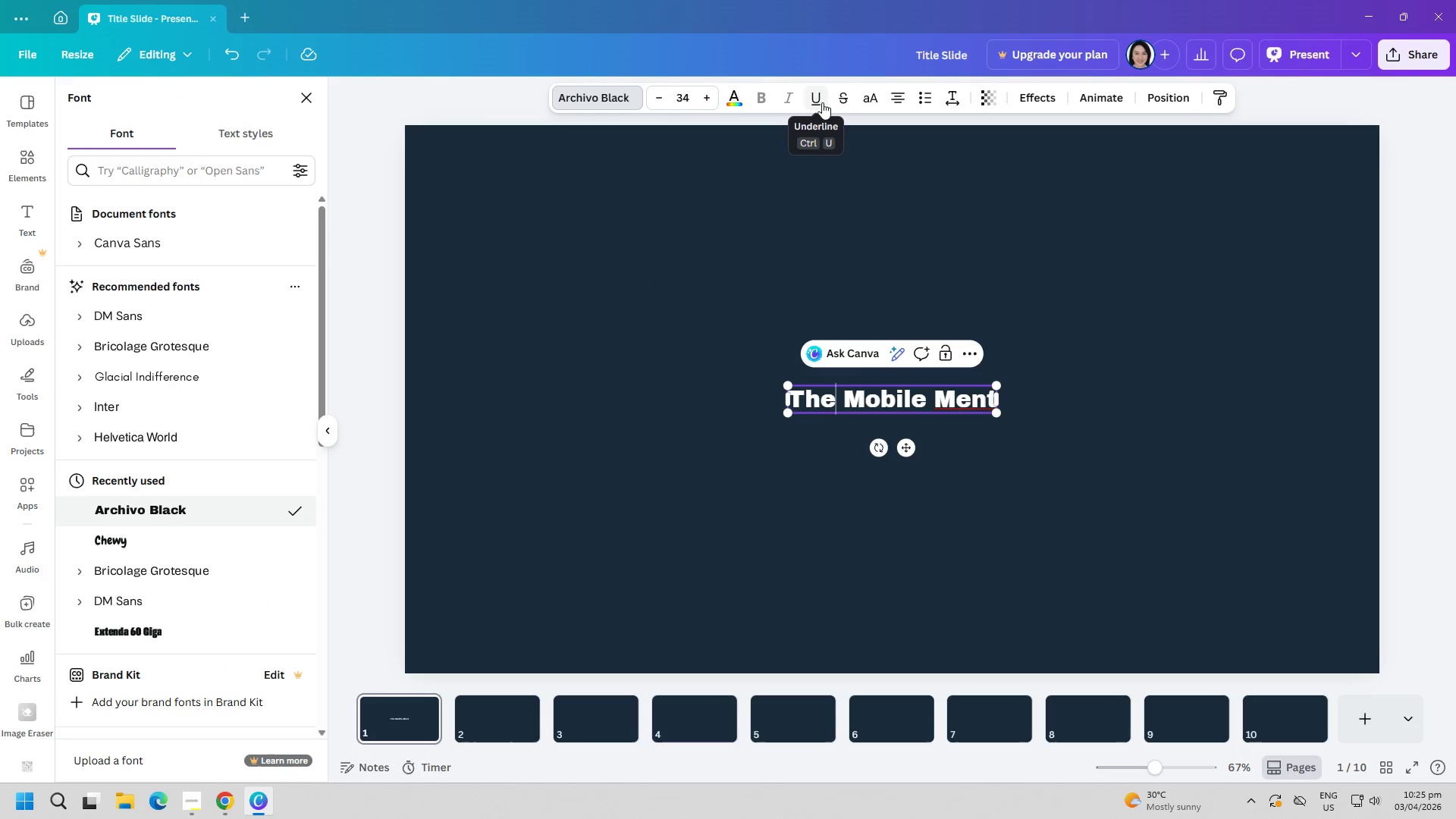 
left_click_drag(start_coordinate=[994, 416], to_coordinate=[1222, 515])
 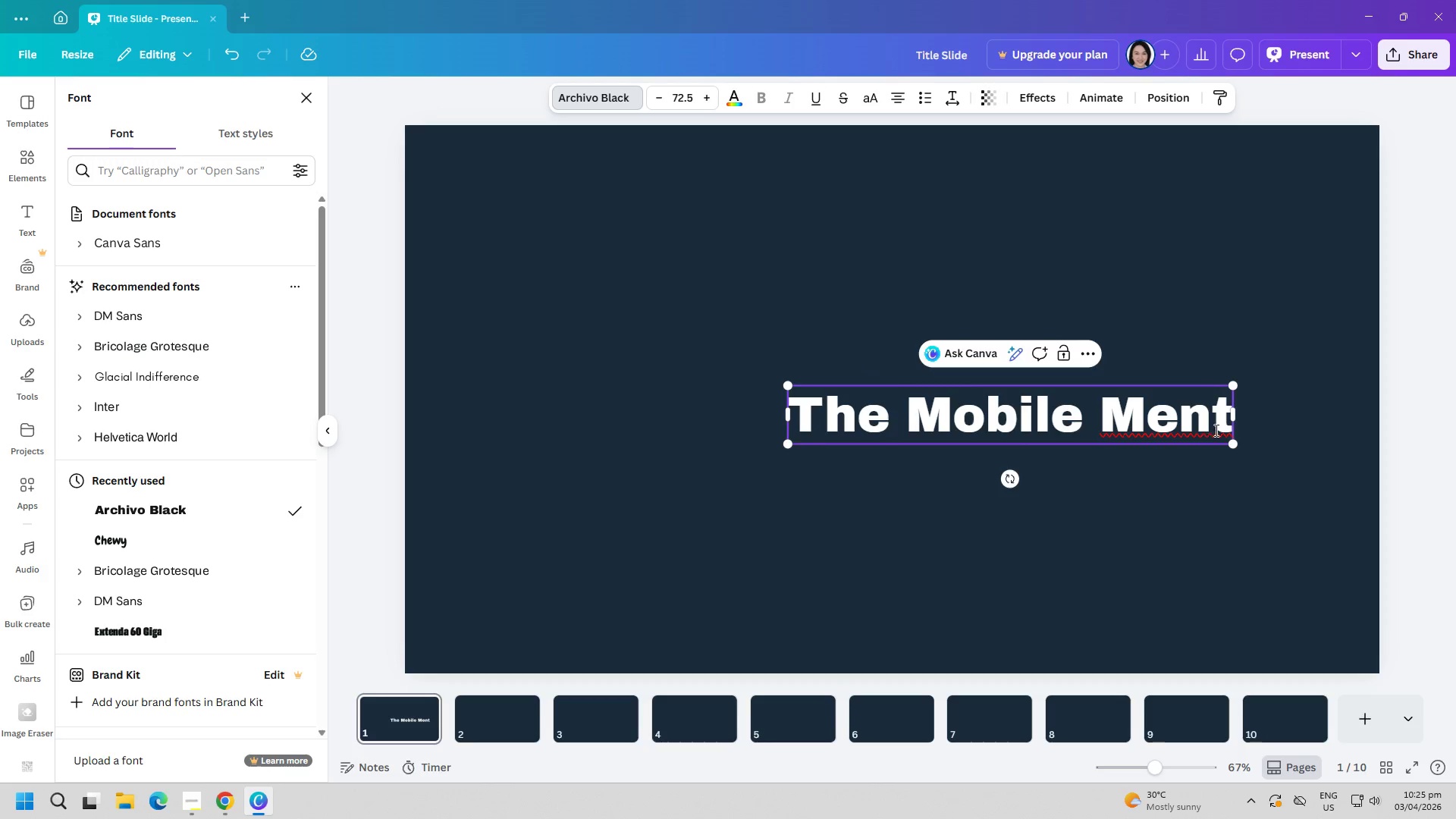 
left_click([1215, 430])
 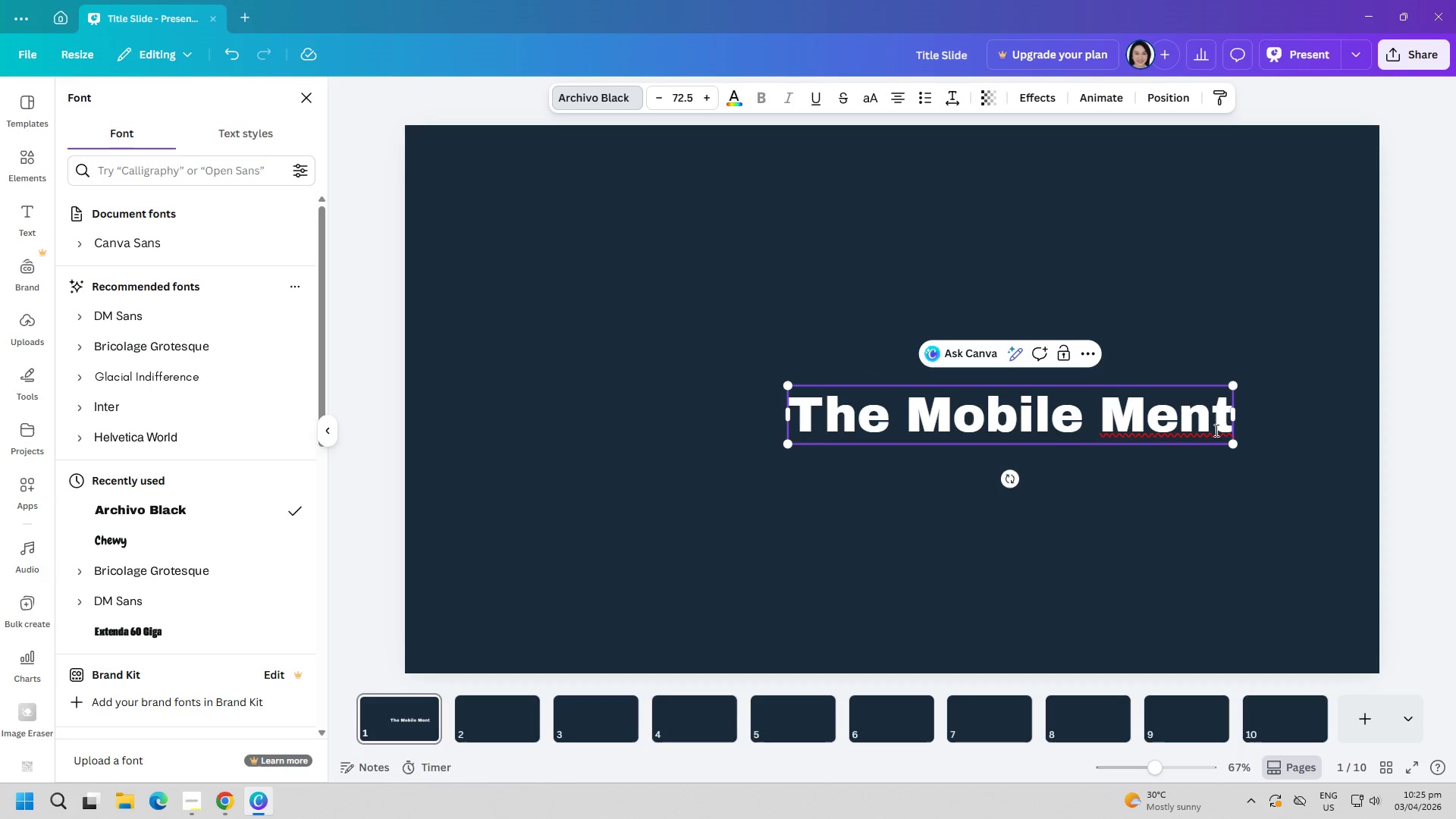 
key(End)
 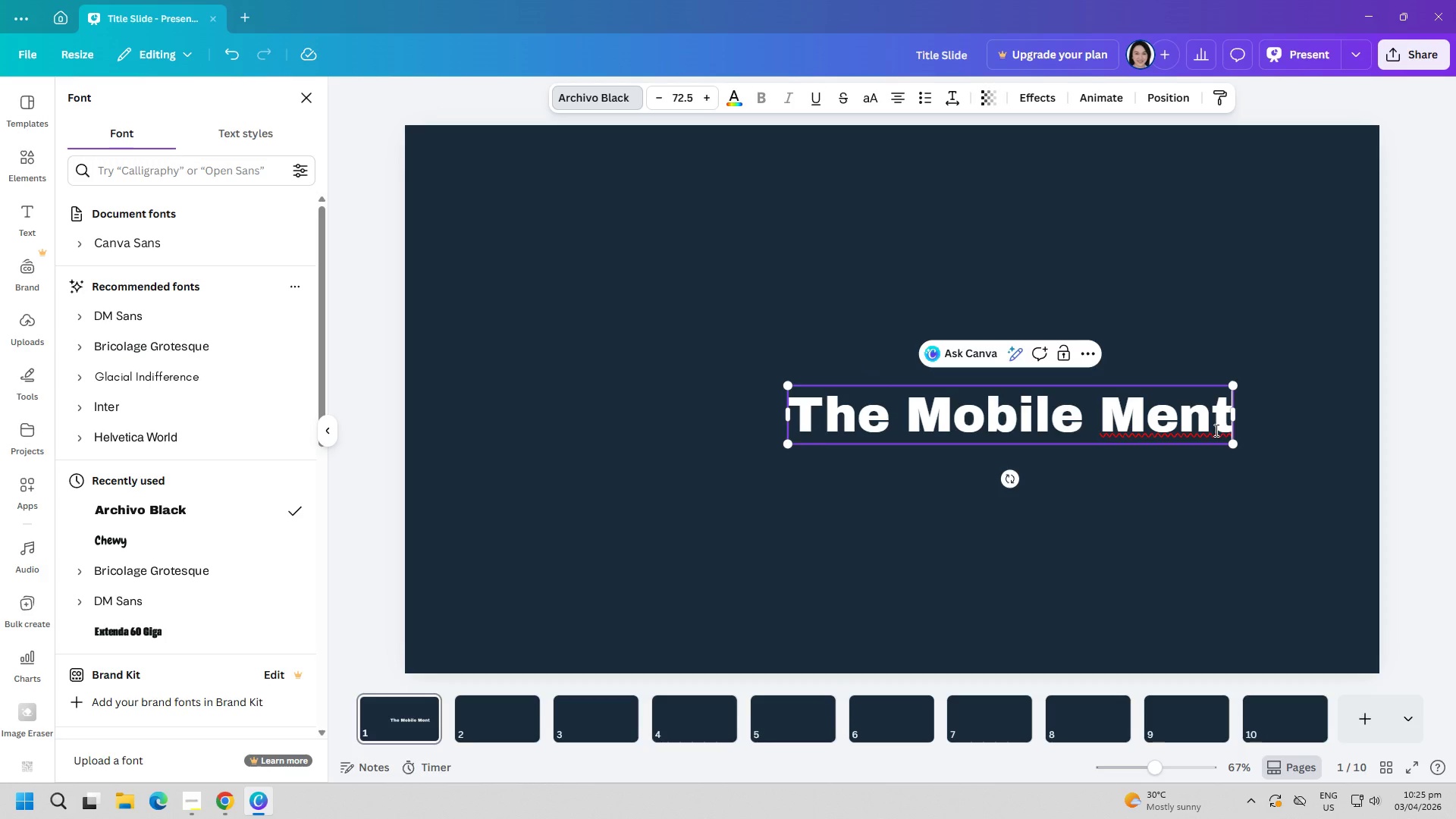 
key(ArrowRight)
 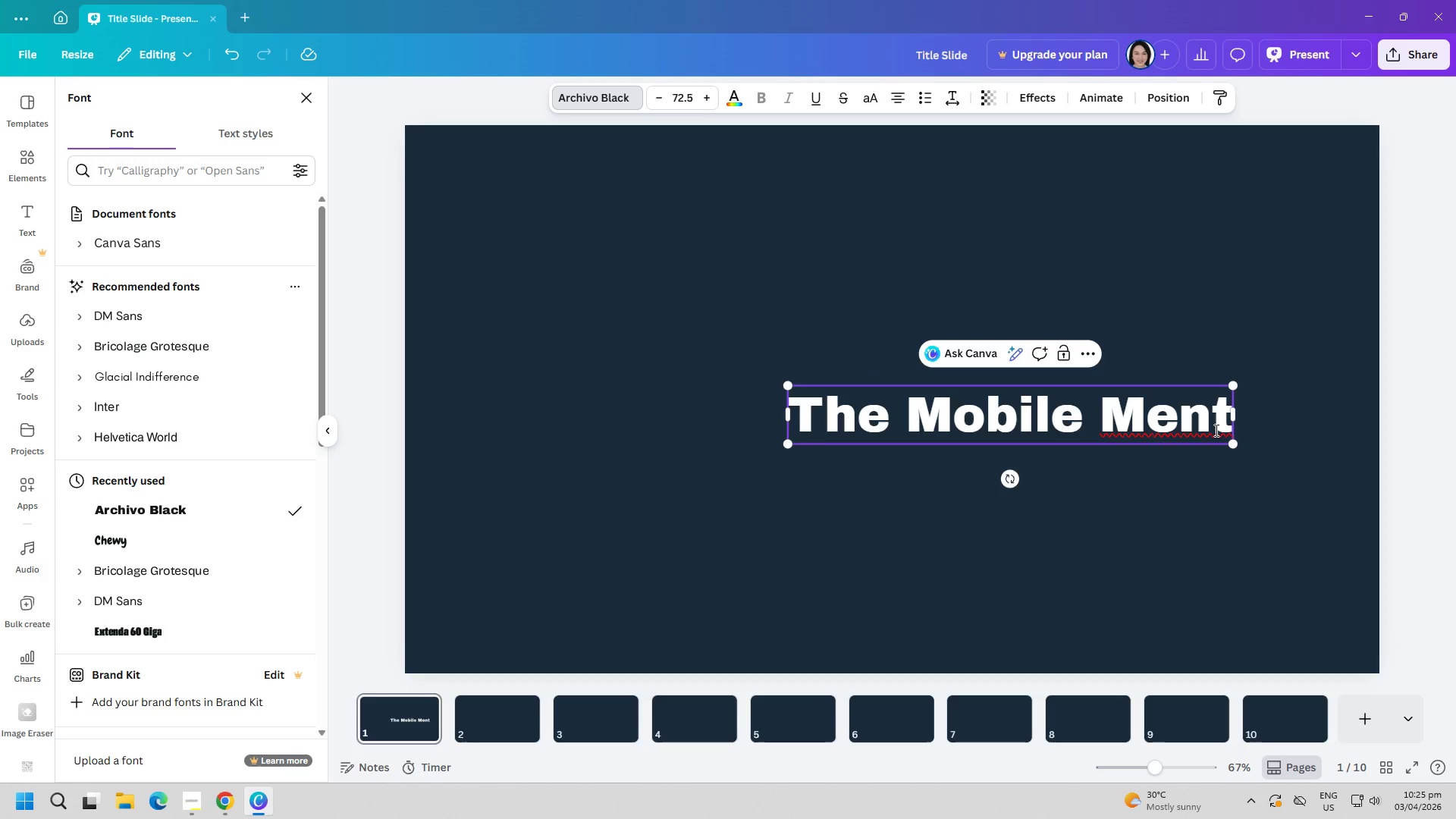 
key(ArrowRight)
 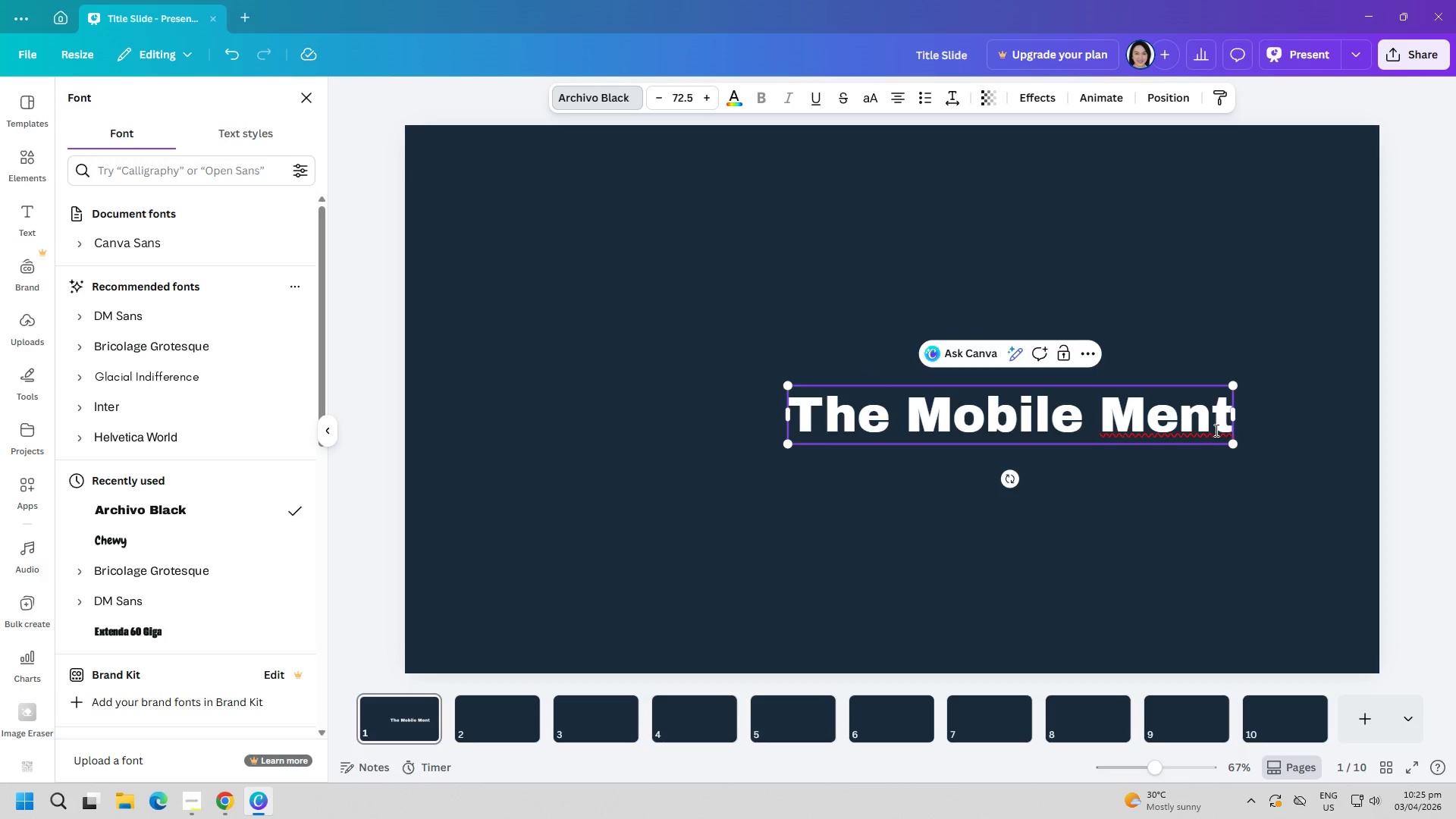 
key(Backspace)
 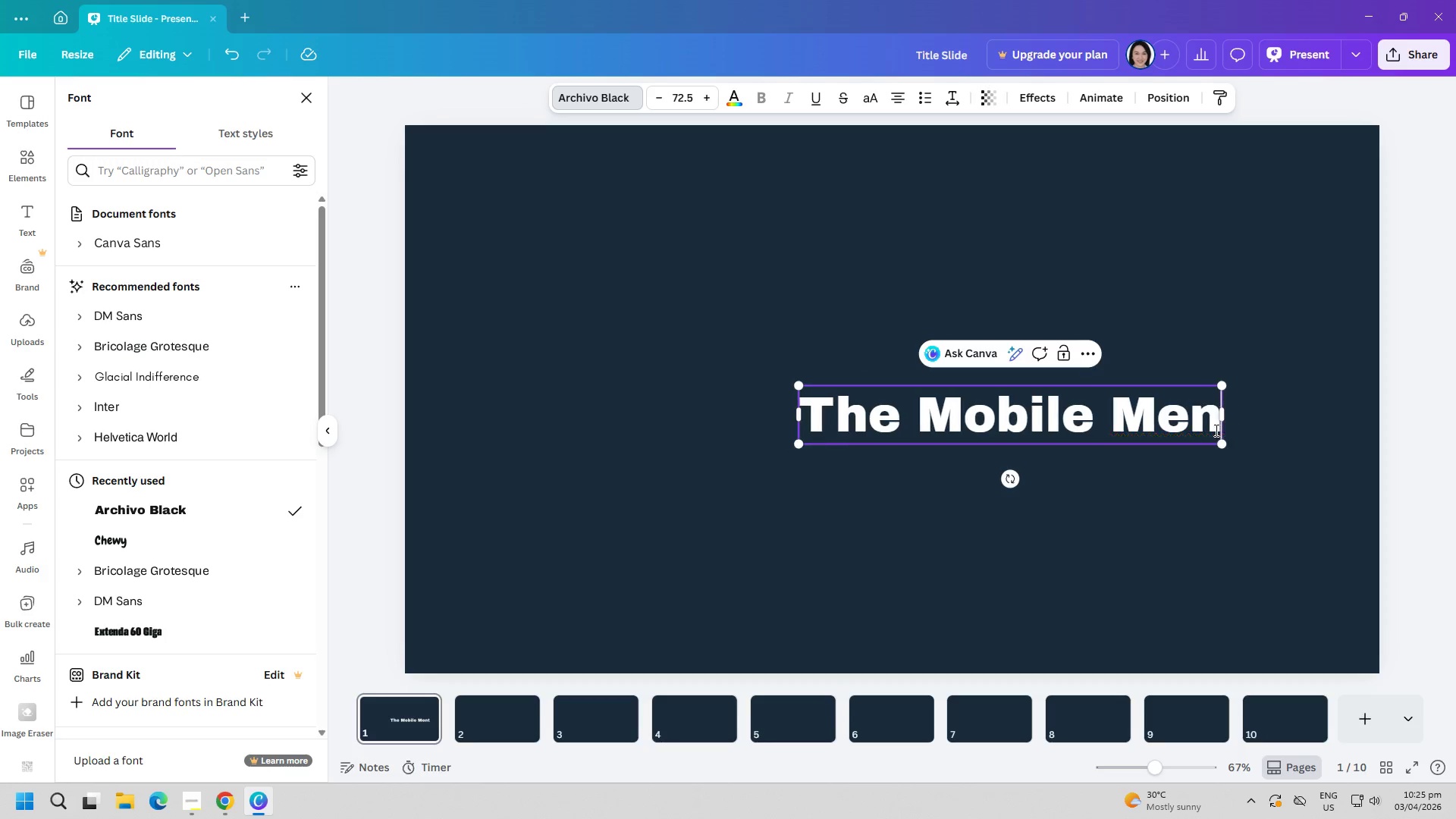 
key(D)
 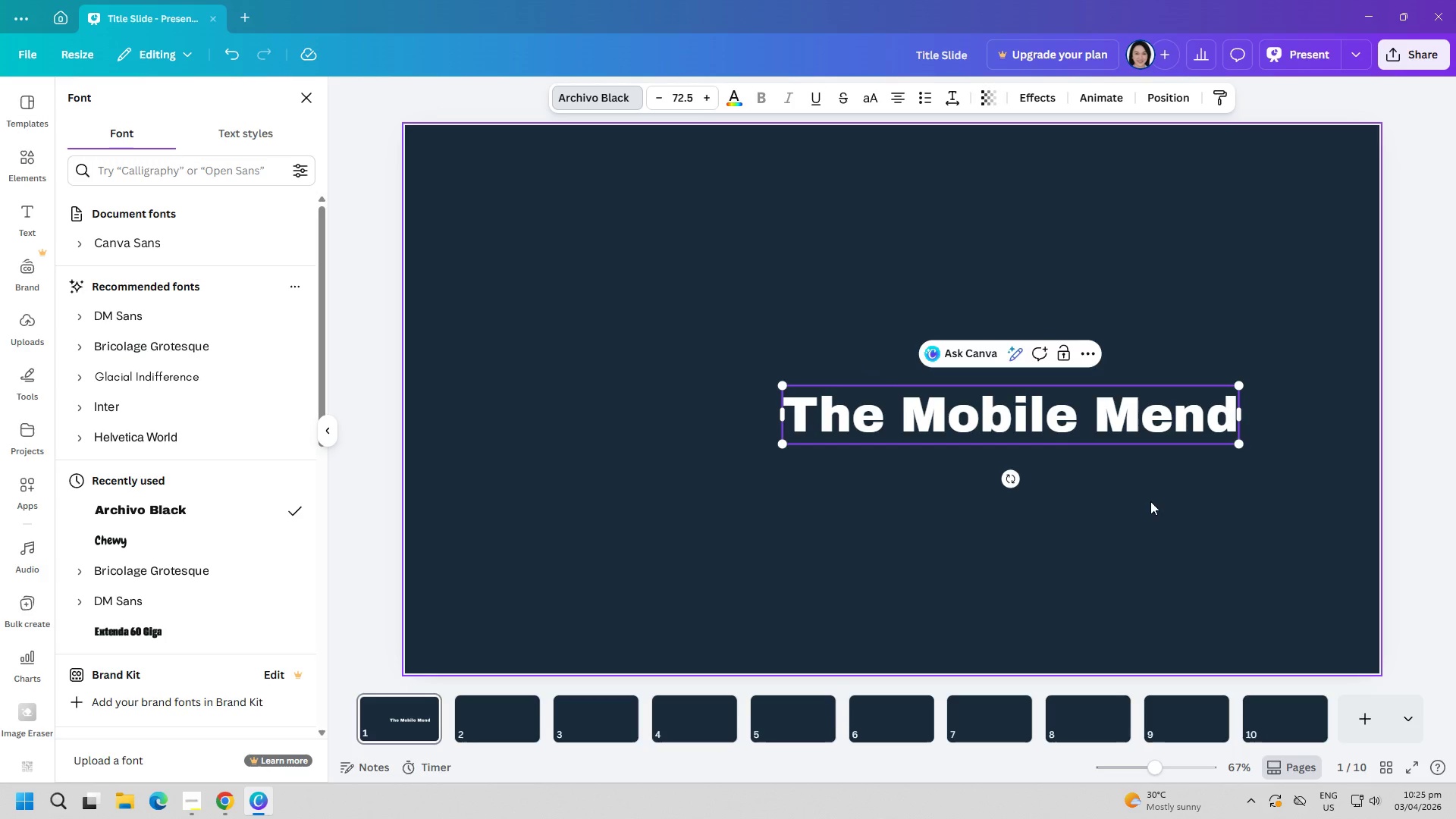 
left_click_drag(start_coordinate=[1140, 566], to_coordinate=[1144, 570])
 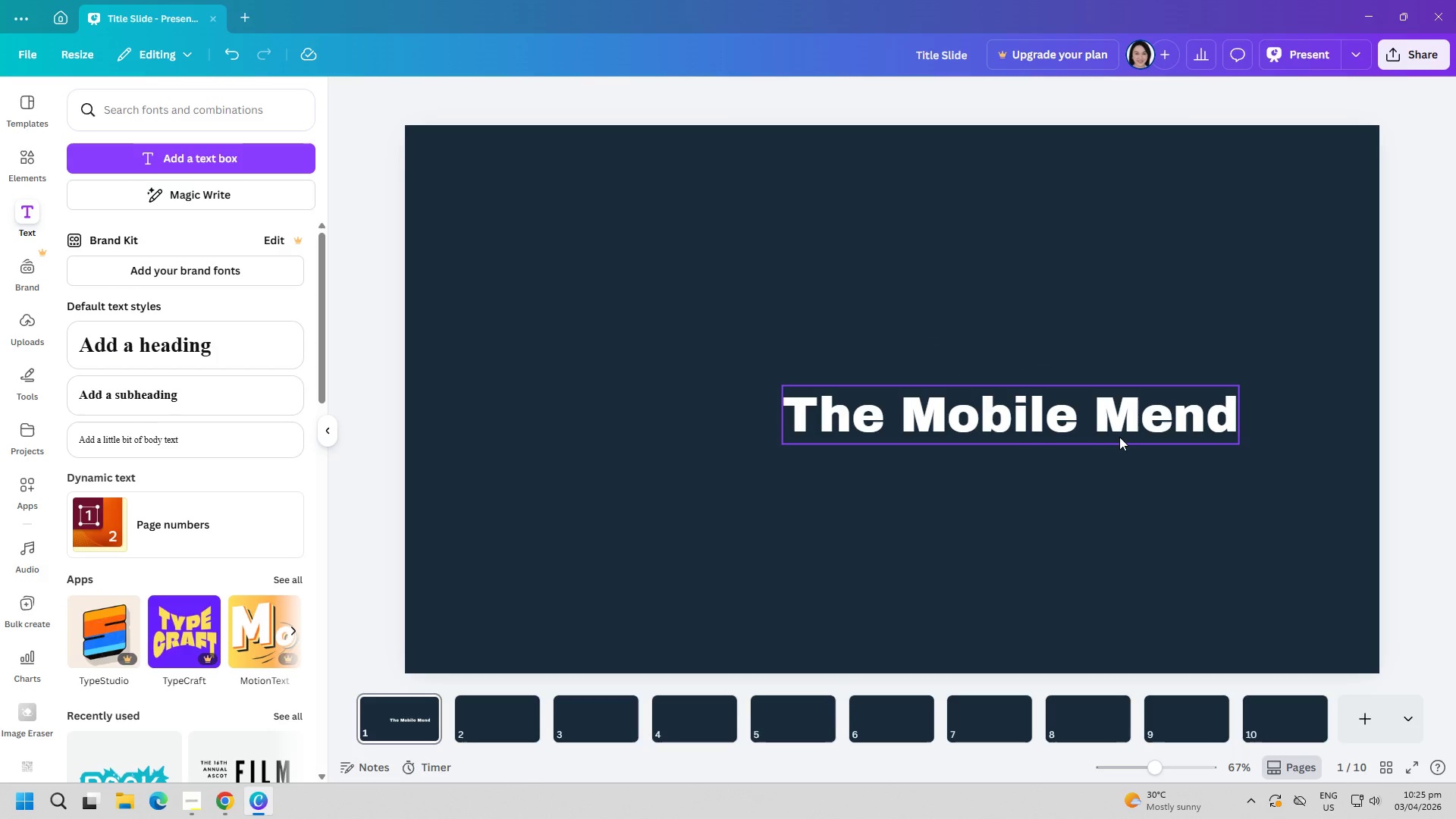 
left_click_drag(start_coordinate=[1115, 426], to_coordinate=[991, 203])
 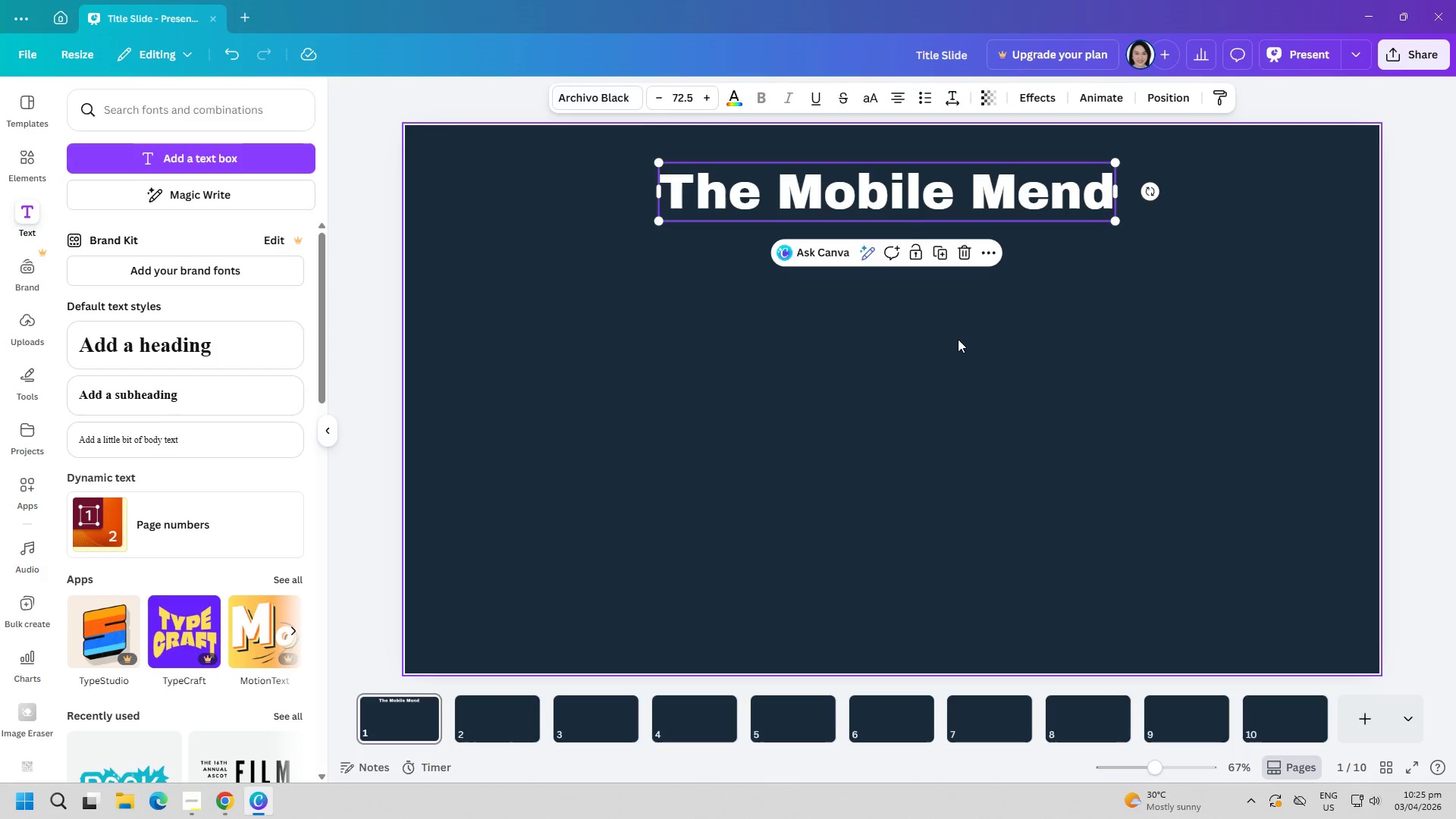 
left_click([958, 339])
 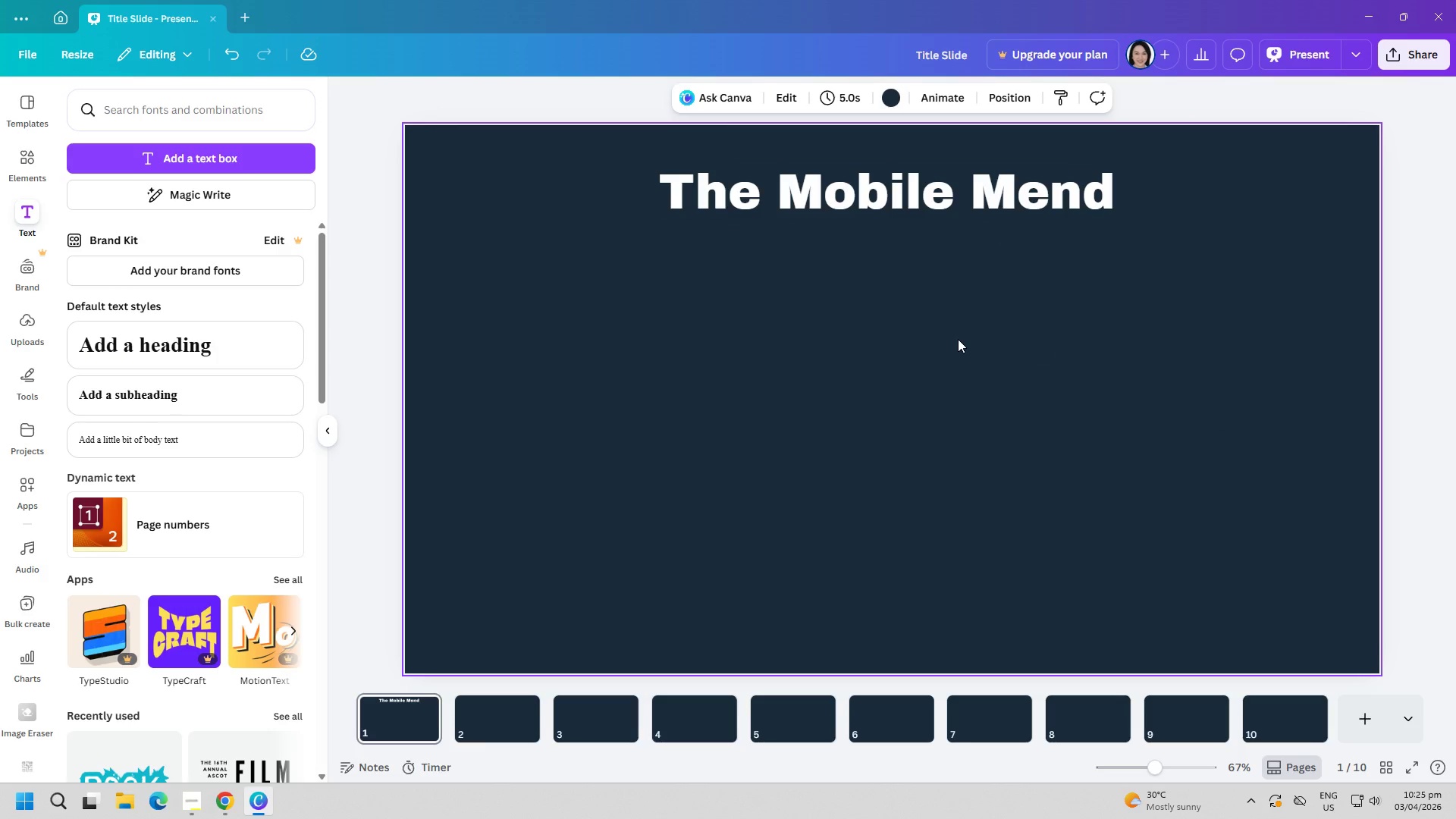 
left_click([225, 818])
 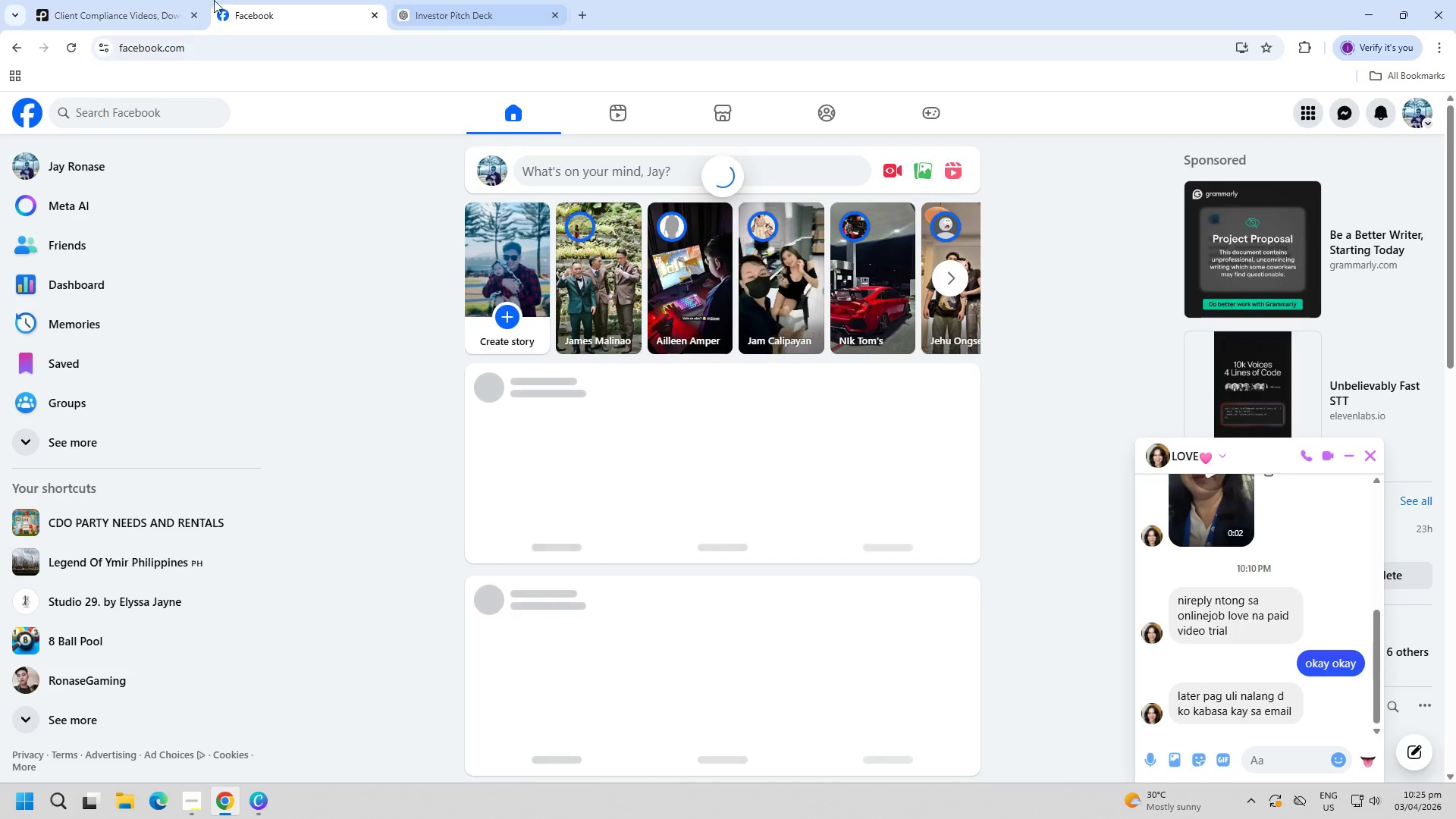 
left_click([378, 24])
 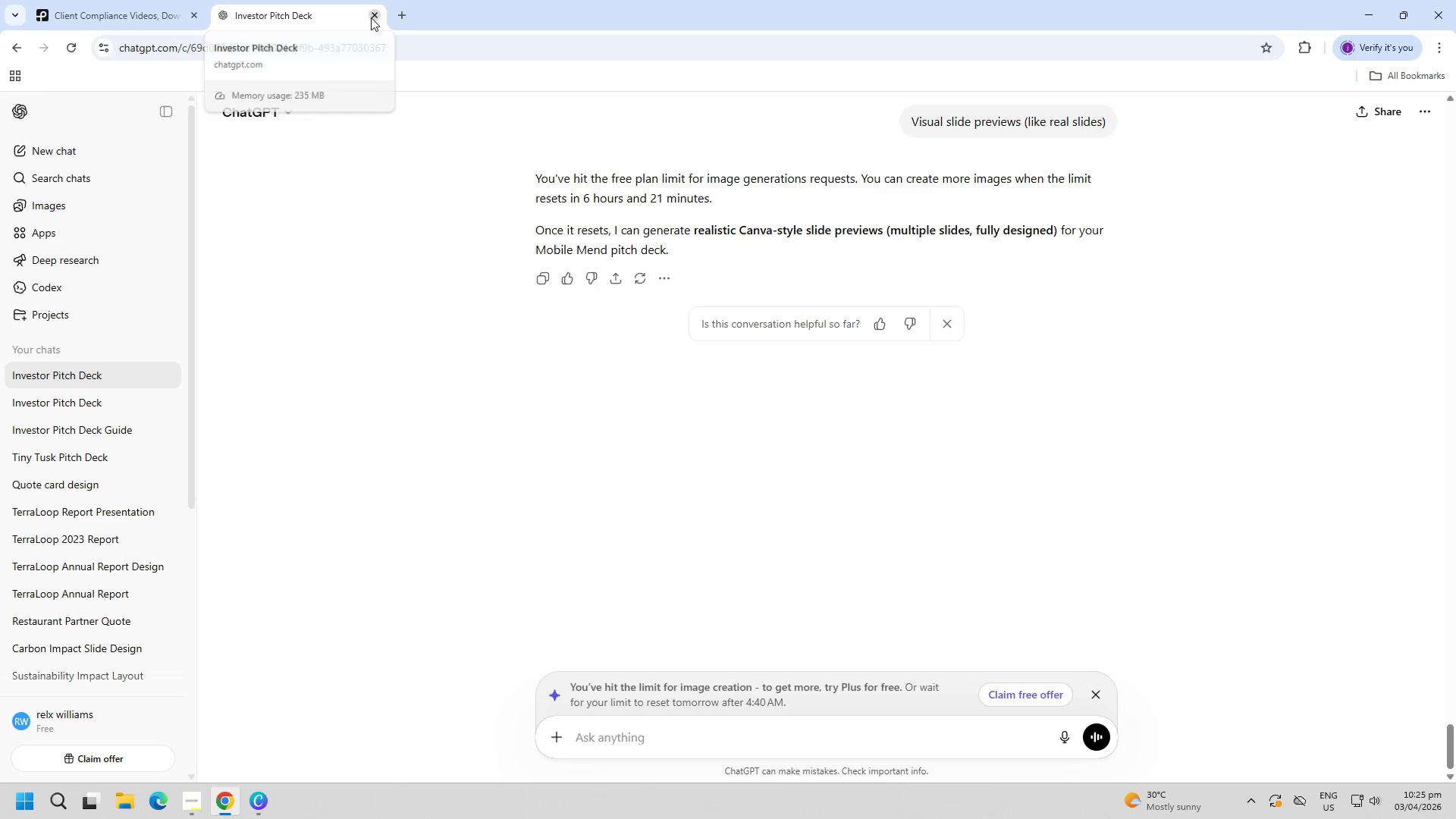 
left_click([371, 17])
 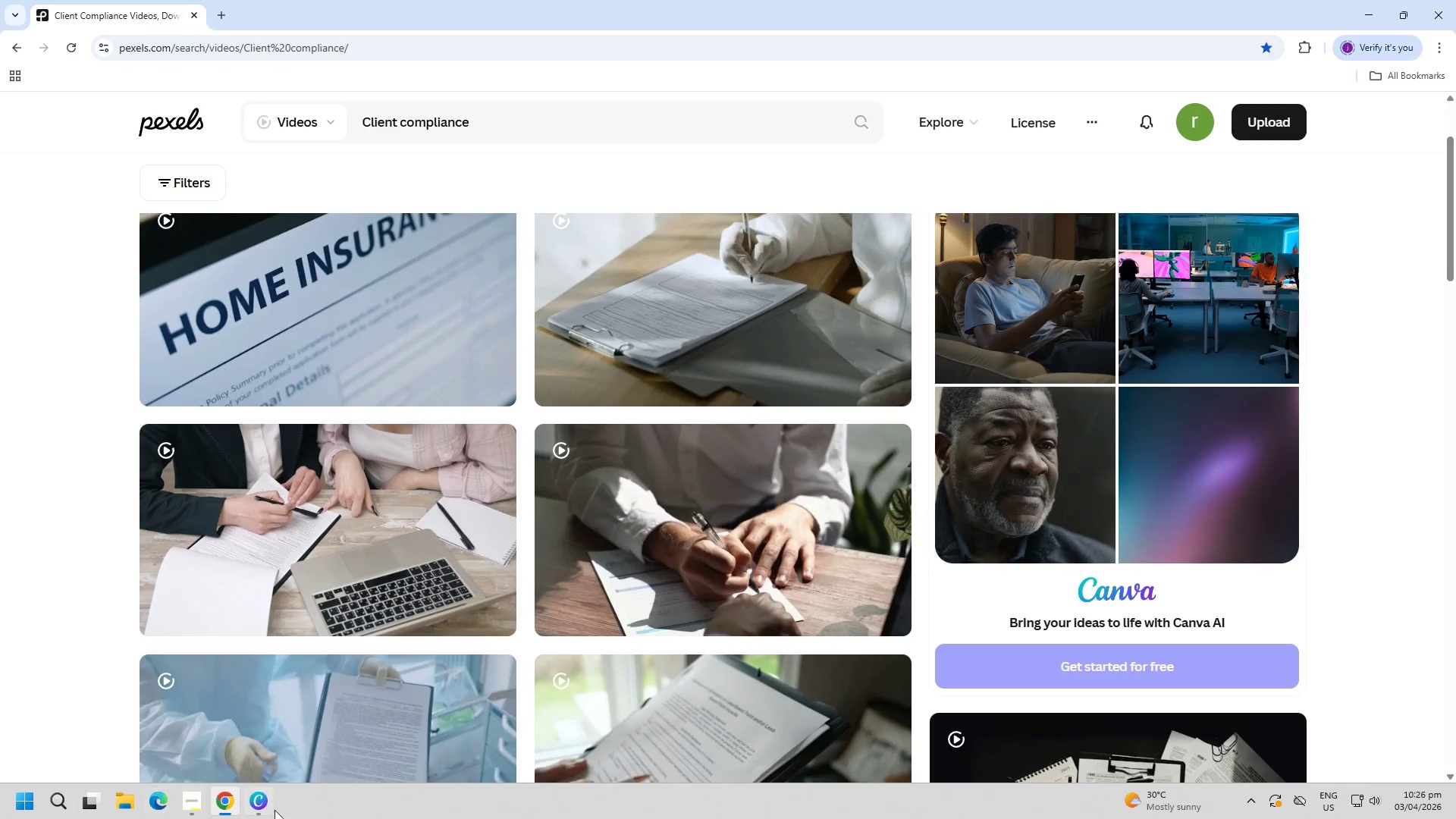 
left_click([205, 801])